 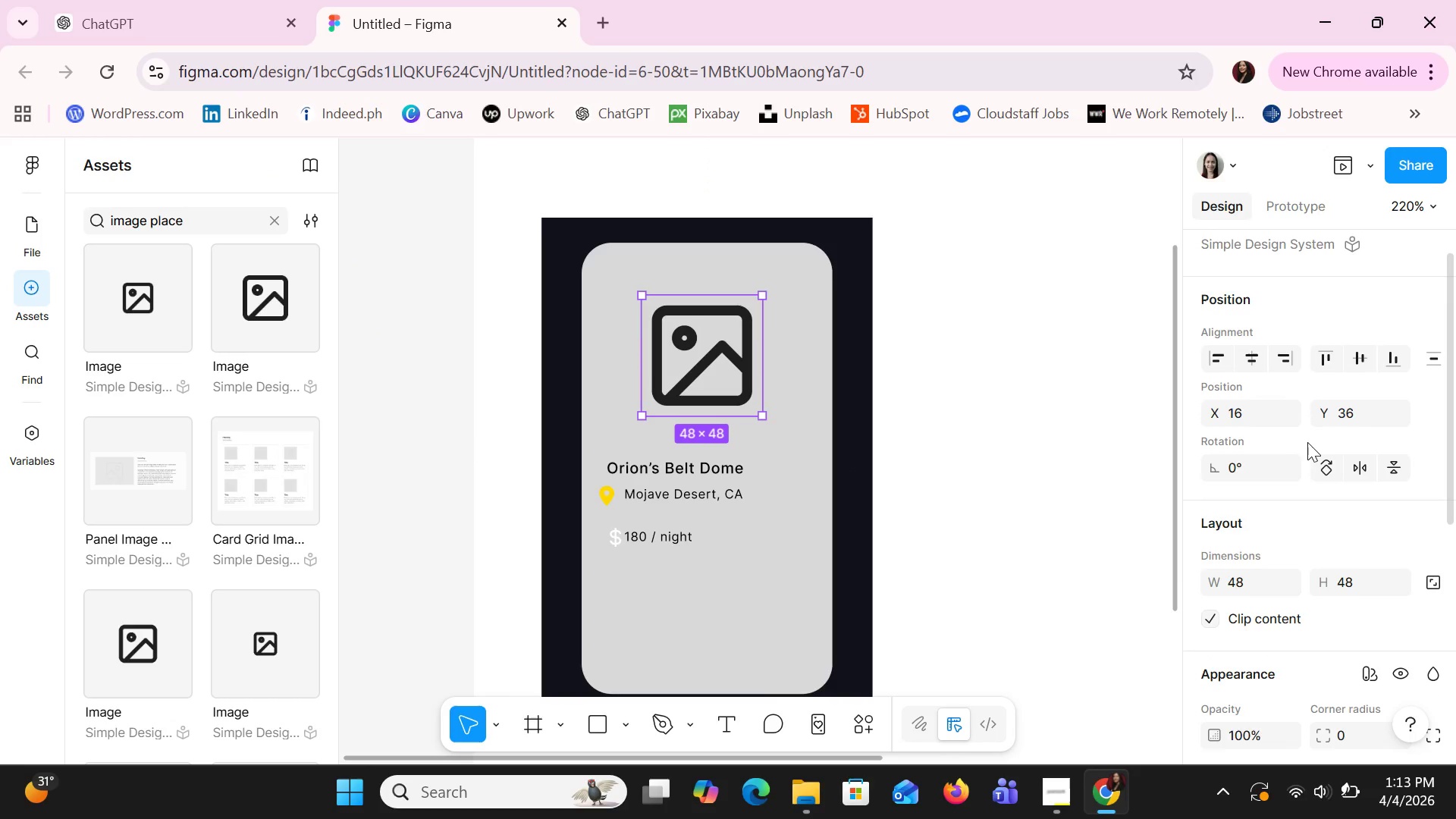 
left_click([1344, 411])
 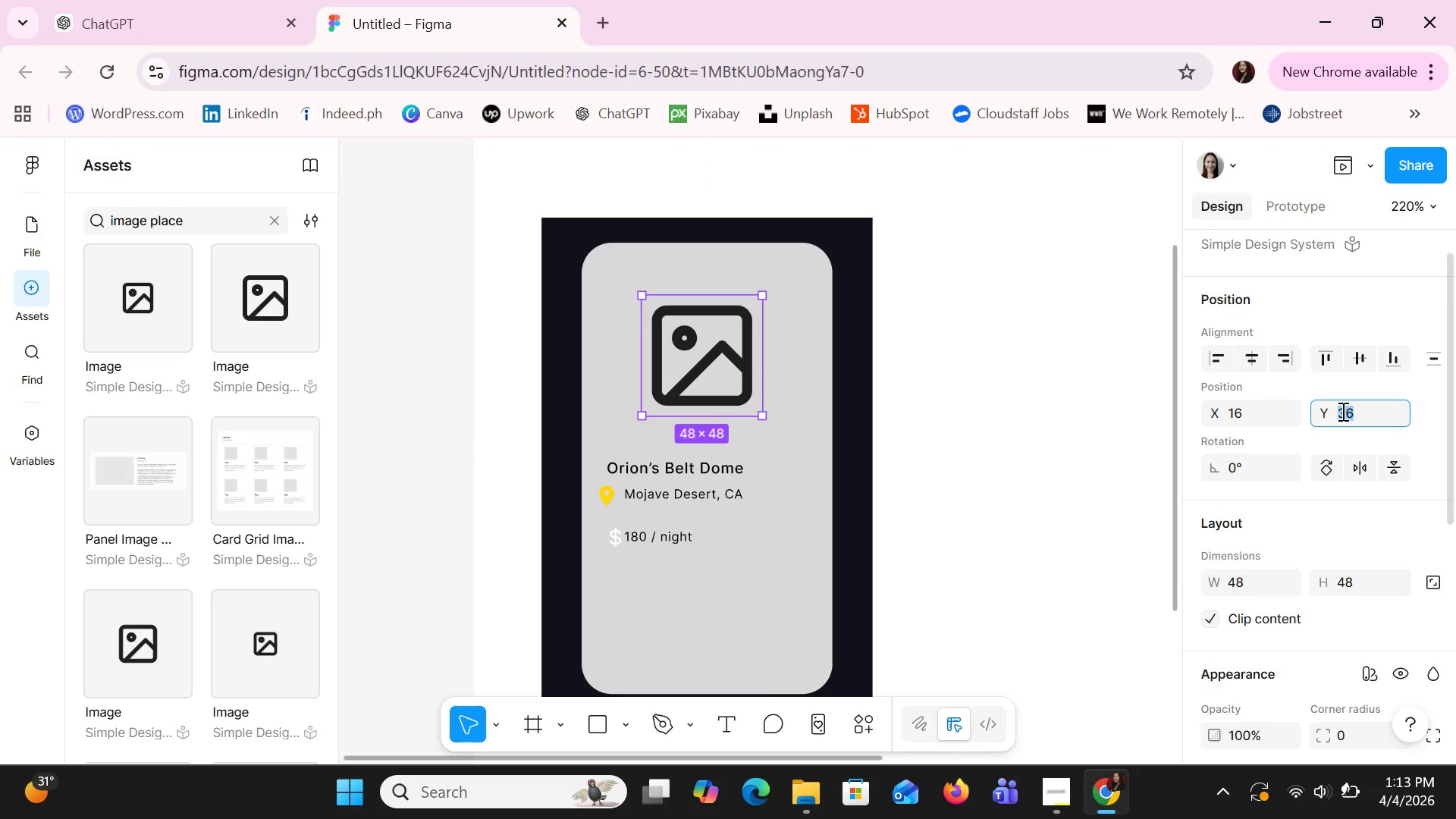 
key(9)
 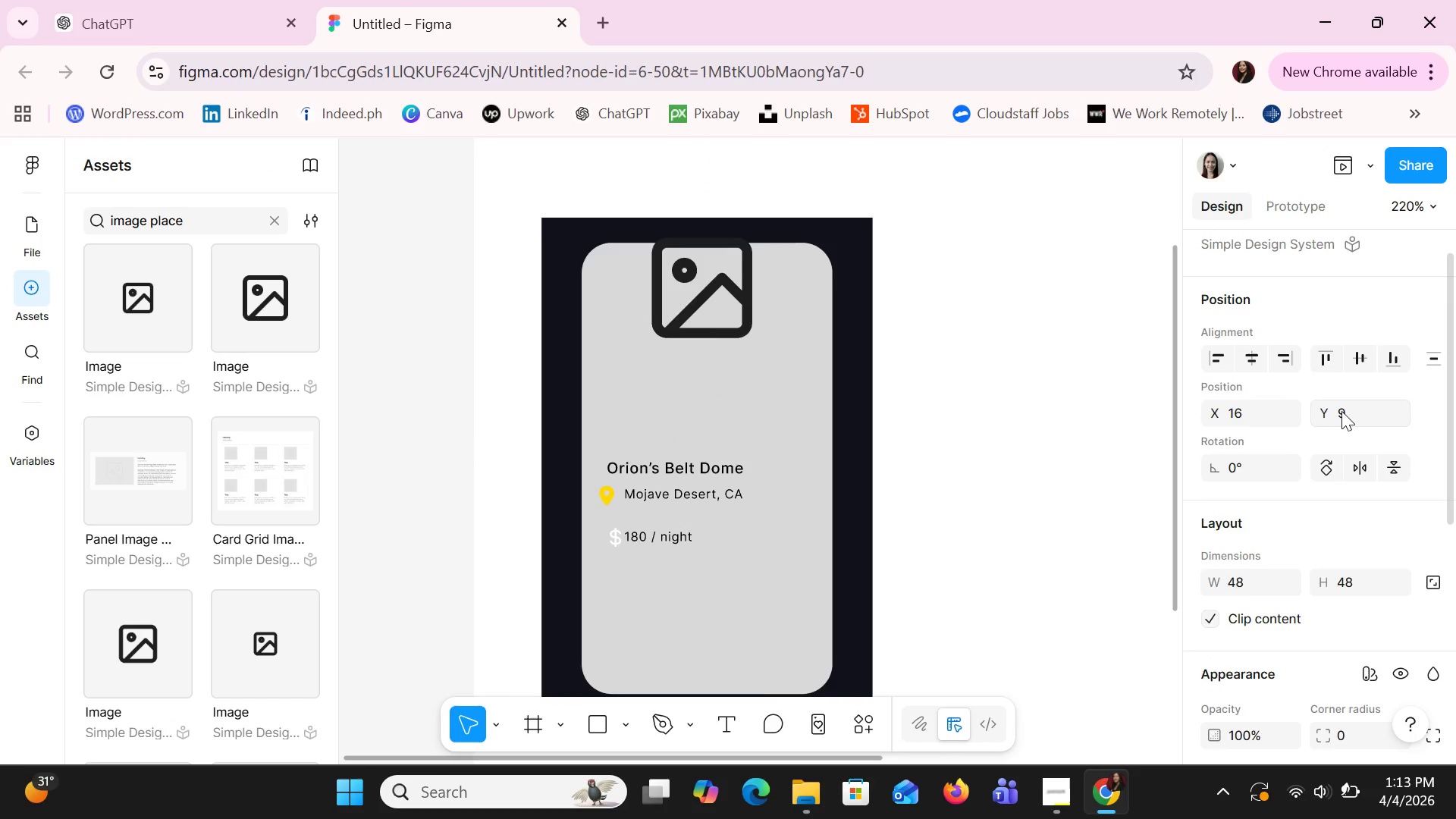 
key(Enter)
 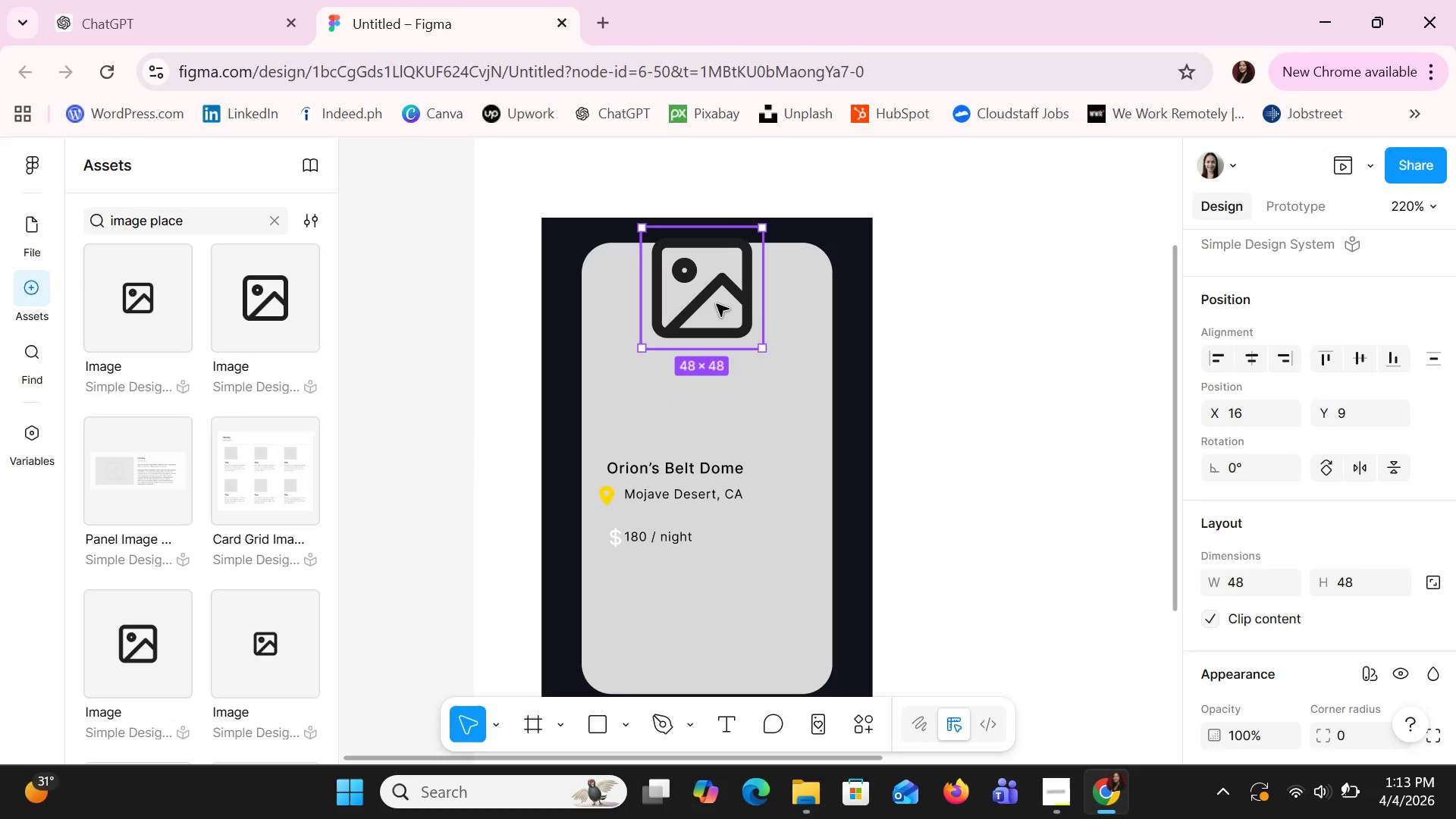 
left_click([714, 300])
 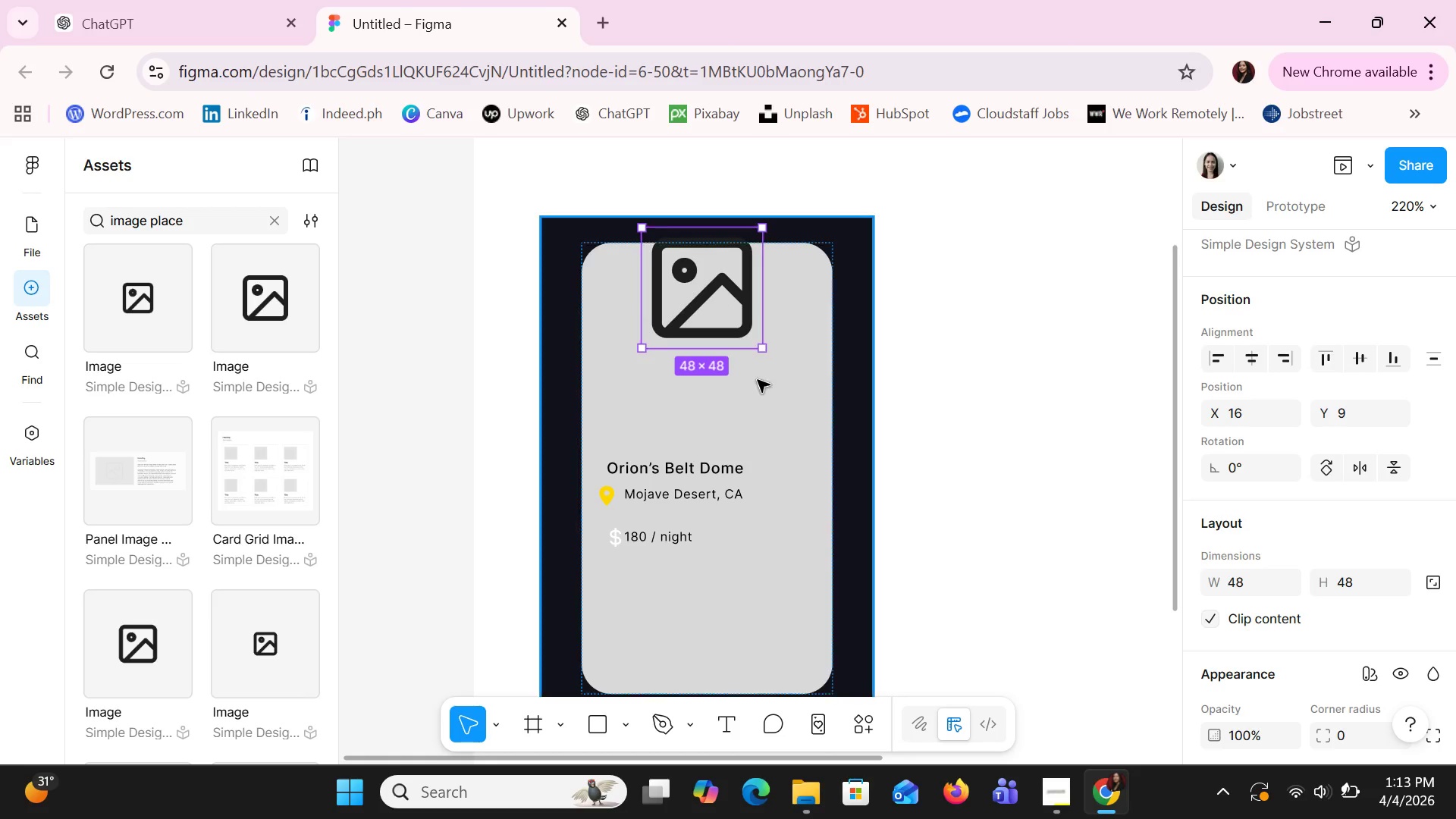 
scroll: coordinate [758, 380], scroll_direction: up, amount: 2.0
 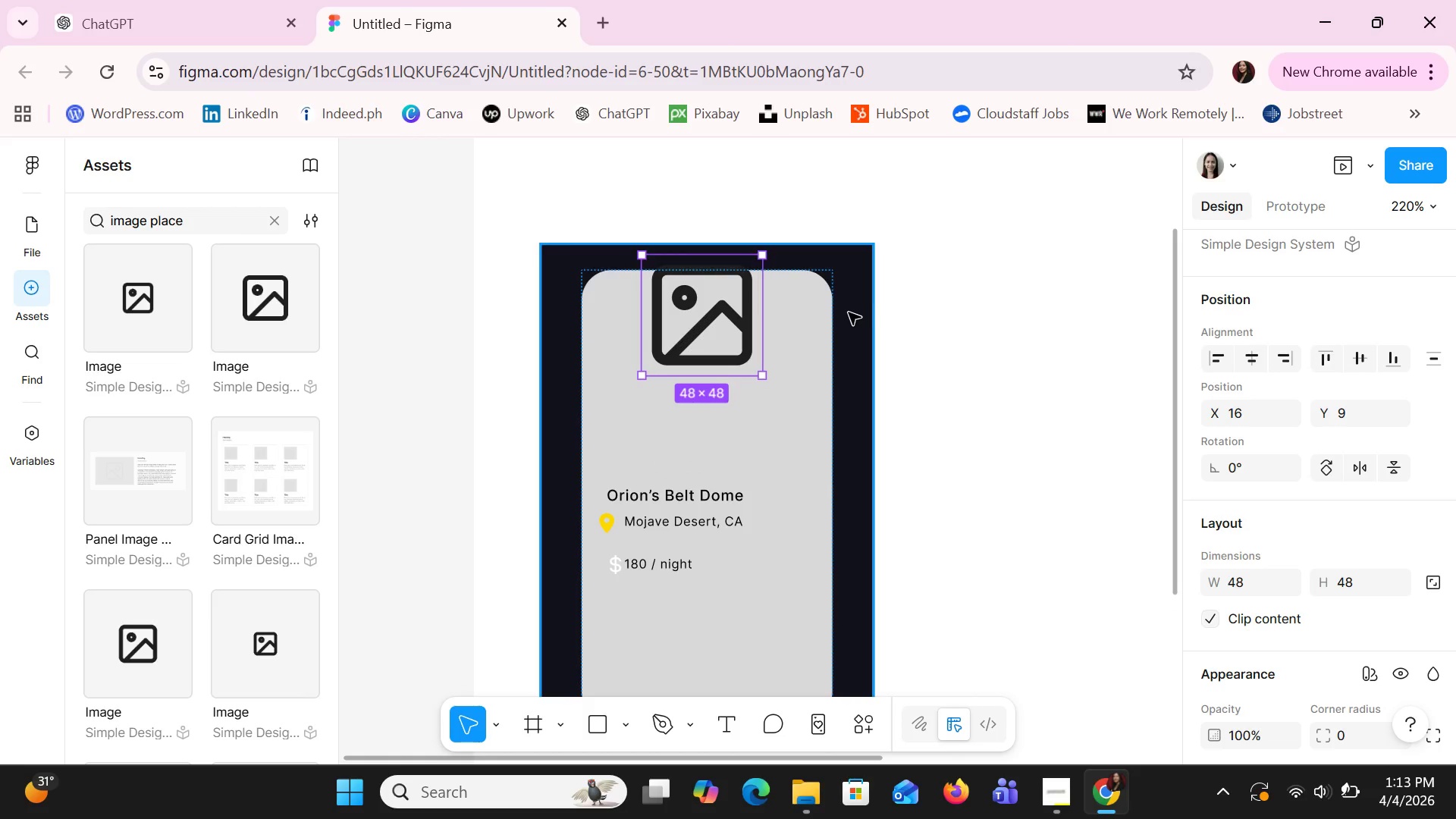 
left_click_drag(start_coordinate=[857, 319], to_coordinate=[860, 290])
 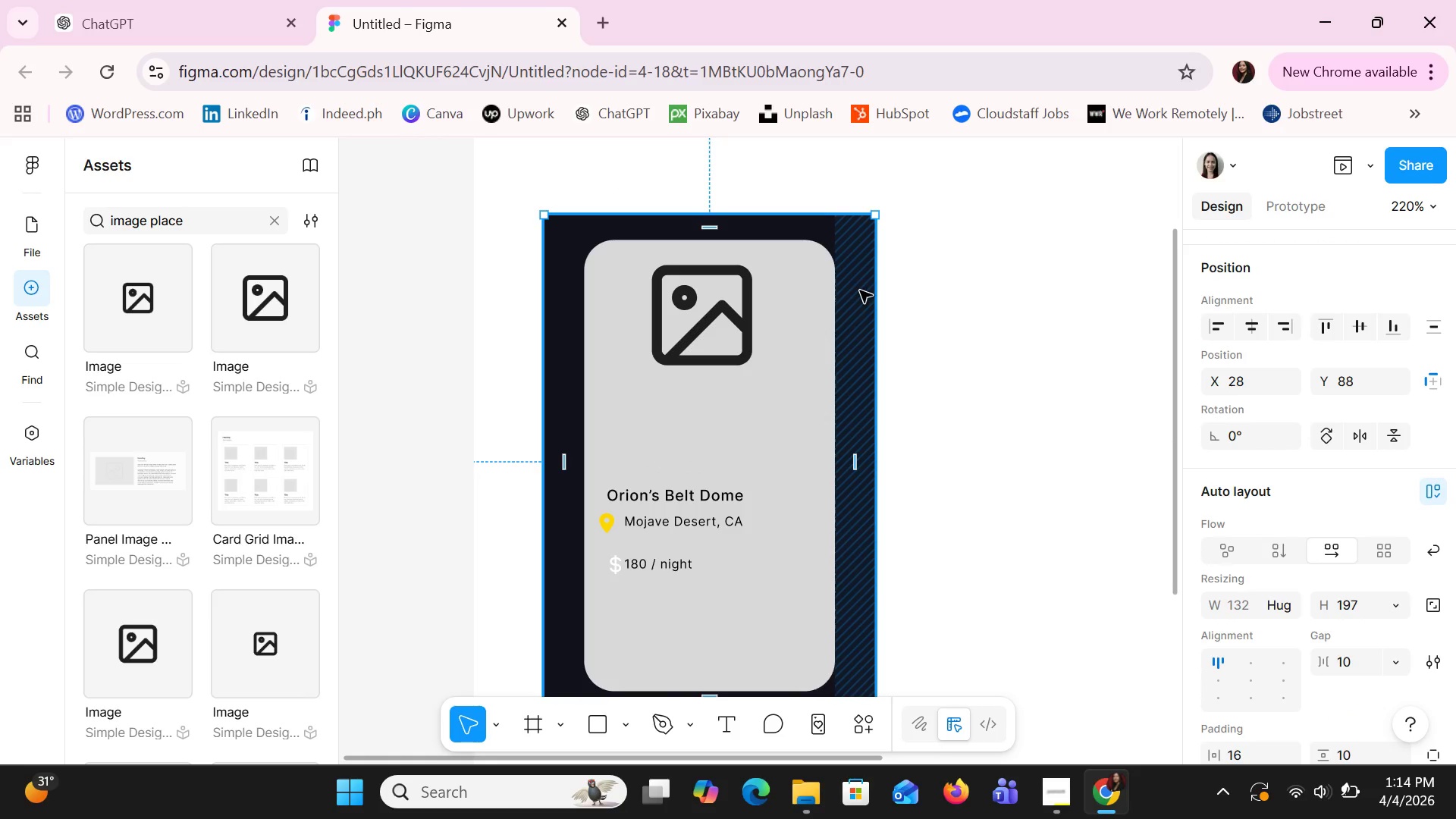 
left_click([1064, 479])
 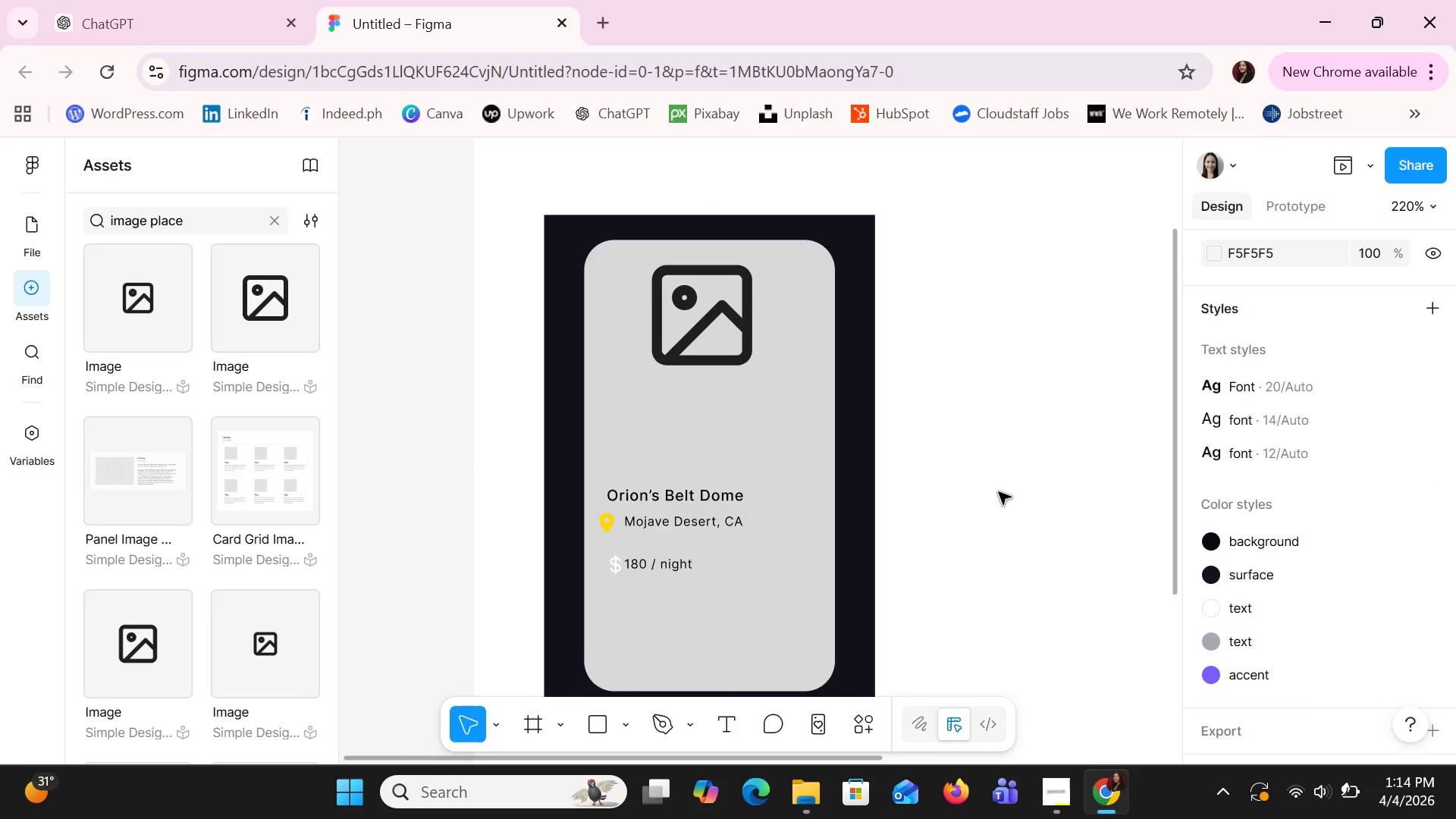 
scroll: coordinate [999, 492], scroll_direction: none, amount: 0.0
 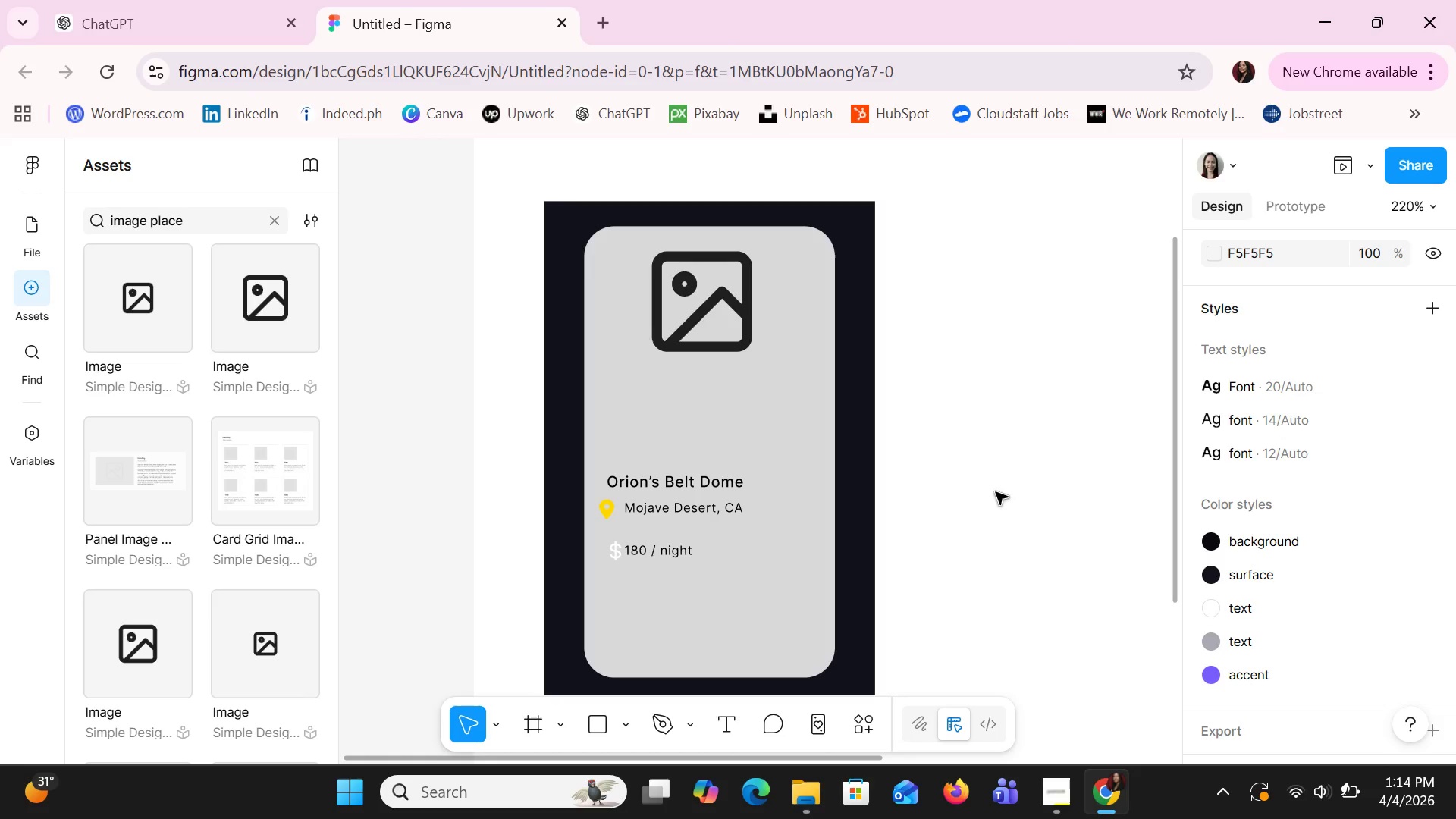 
wait(12.82)
 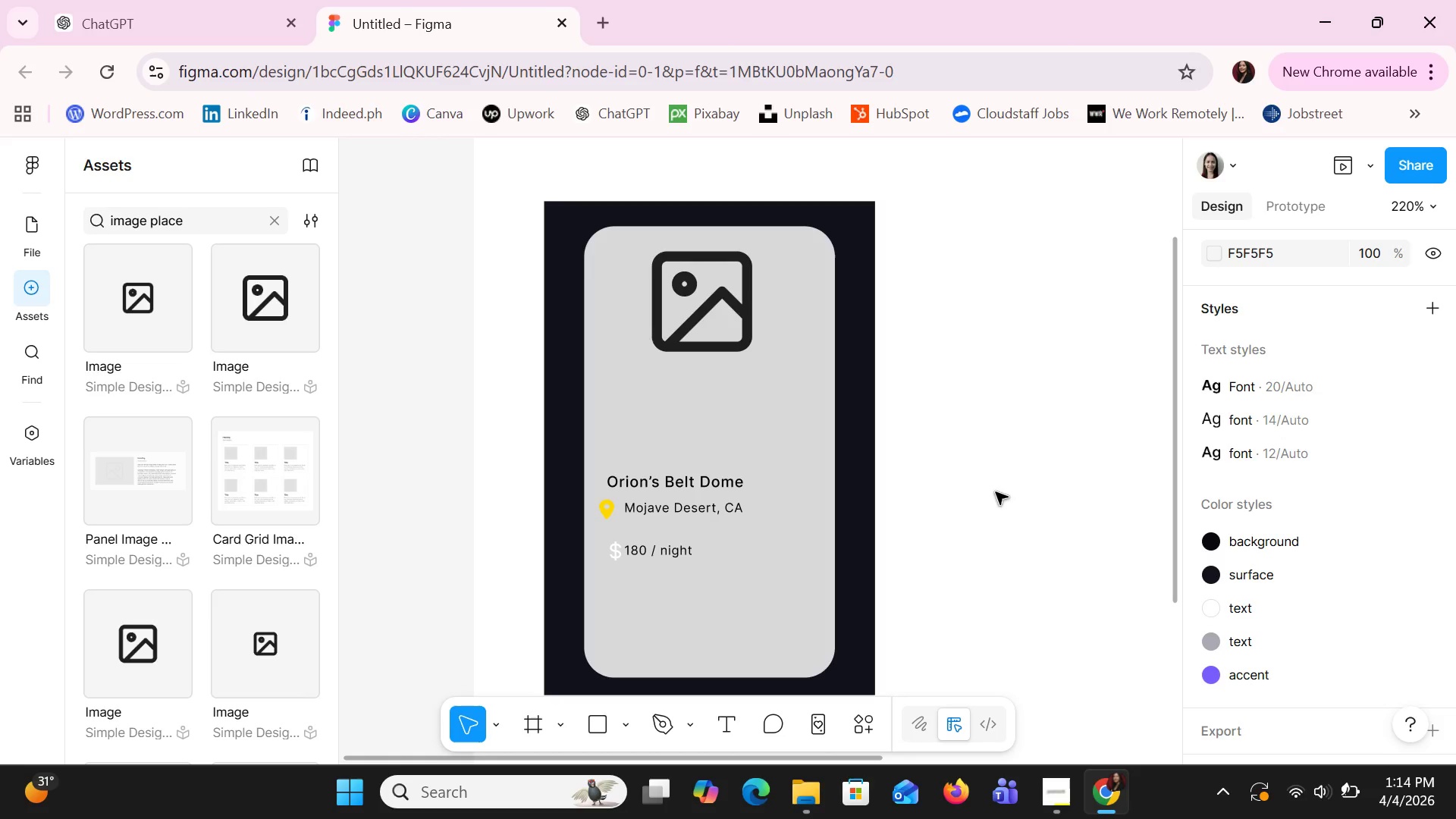 
scroll: coordinate [1356, 466], scroll_direction: down, amount: 2.0
 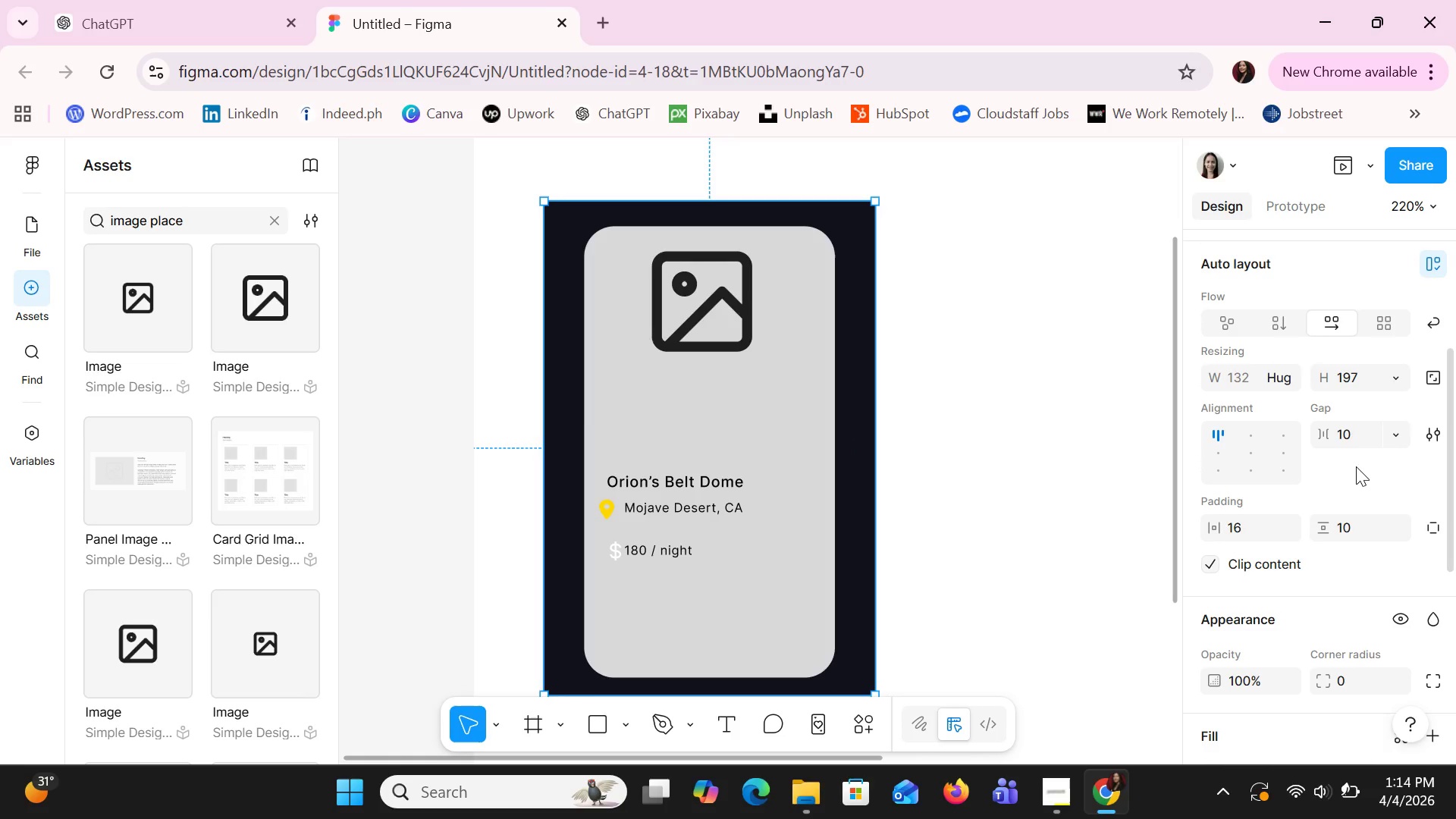 
scroll: coordinate [1357, 466], scroll_direction: up, amount: 6.0
 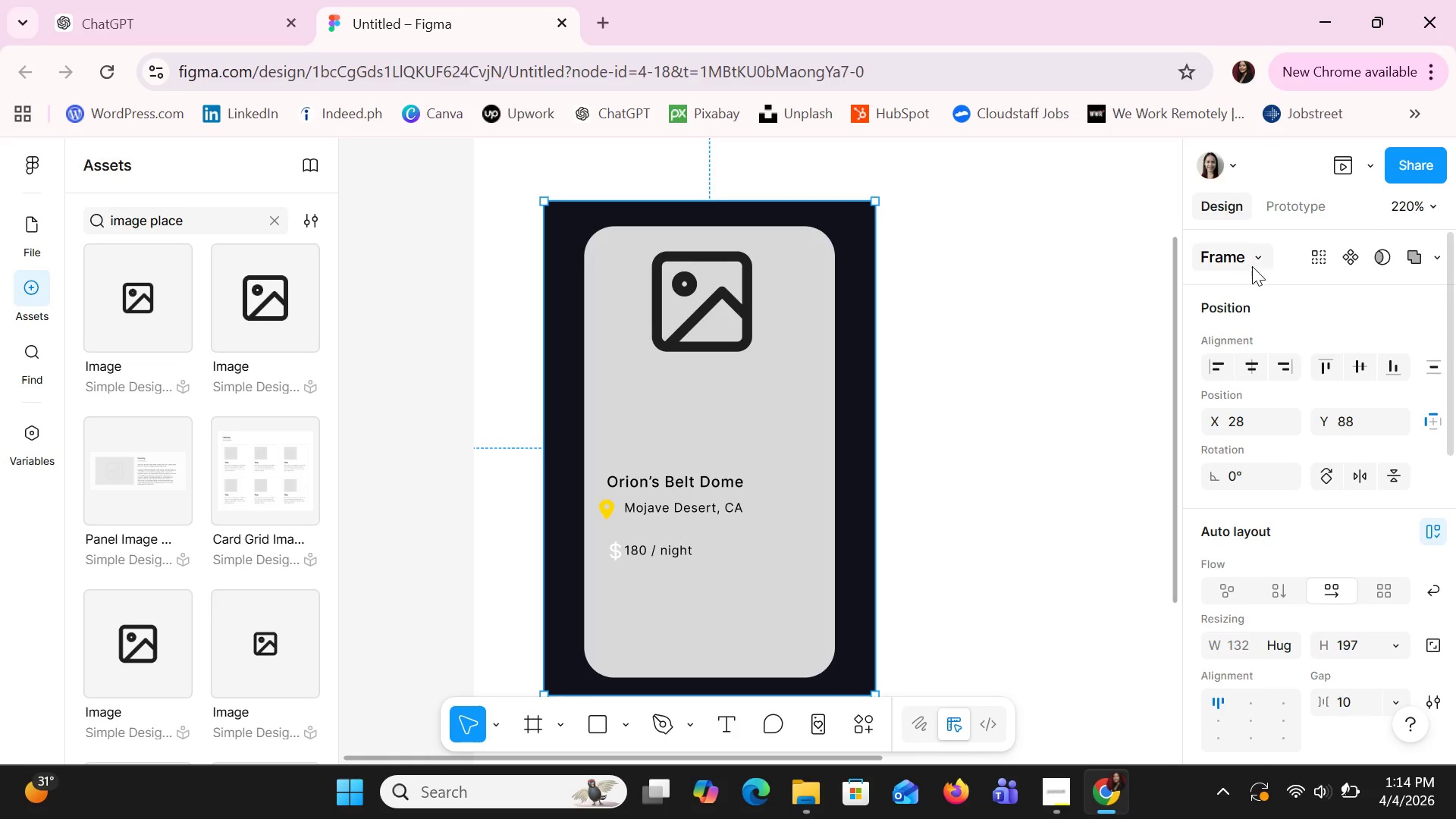 
left_click([1252, 266])
 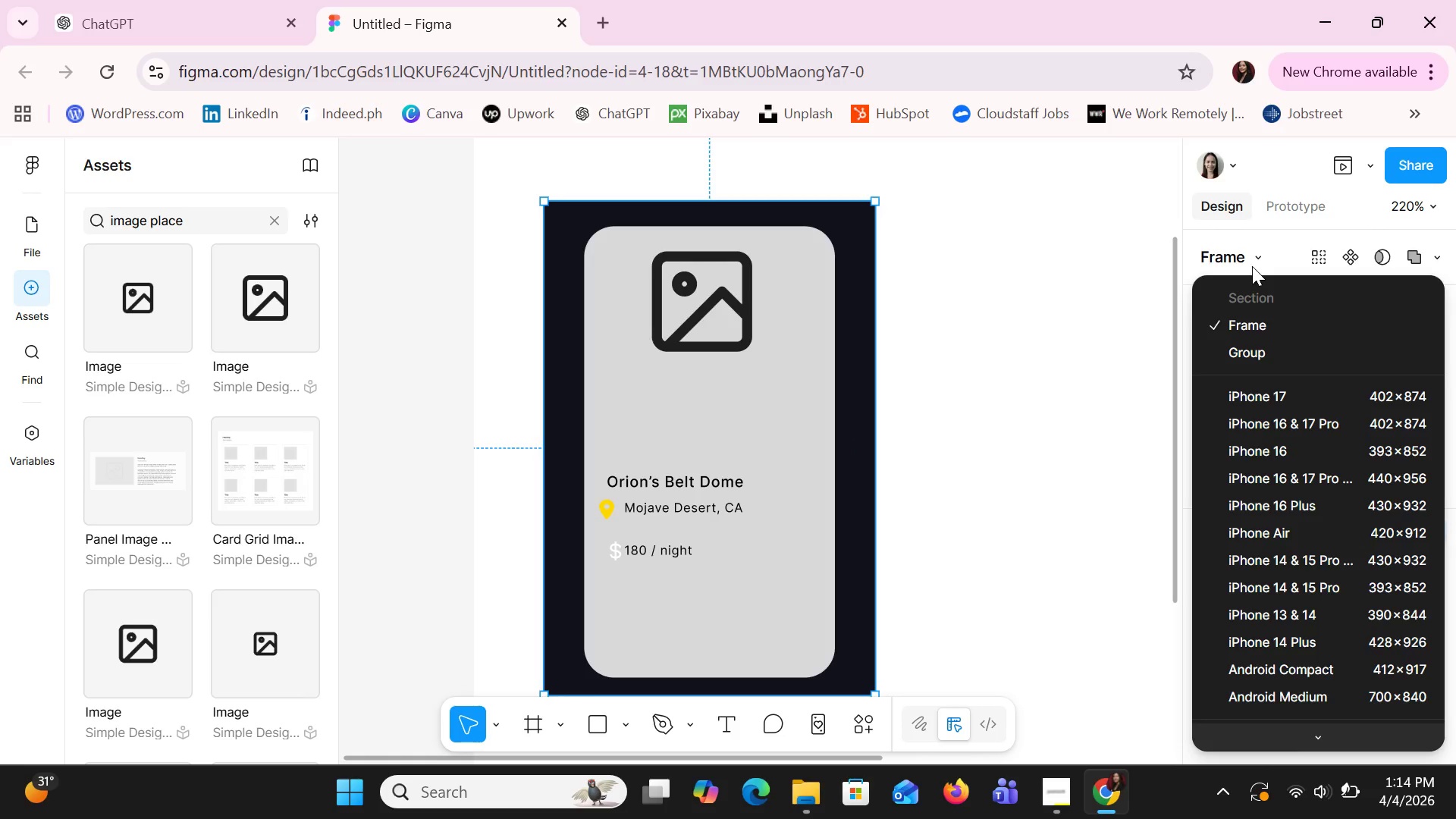 
left_click([1252, 266])
 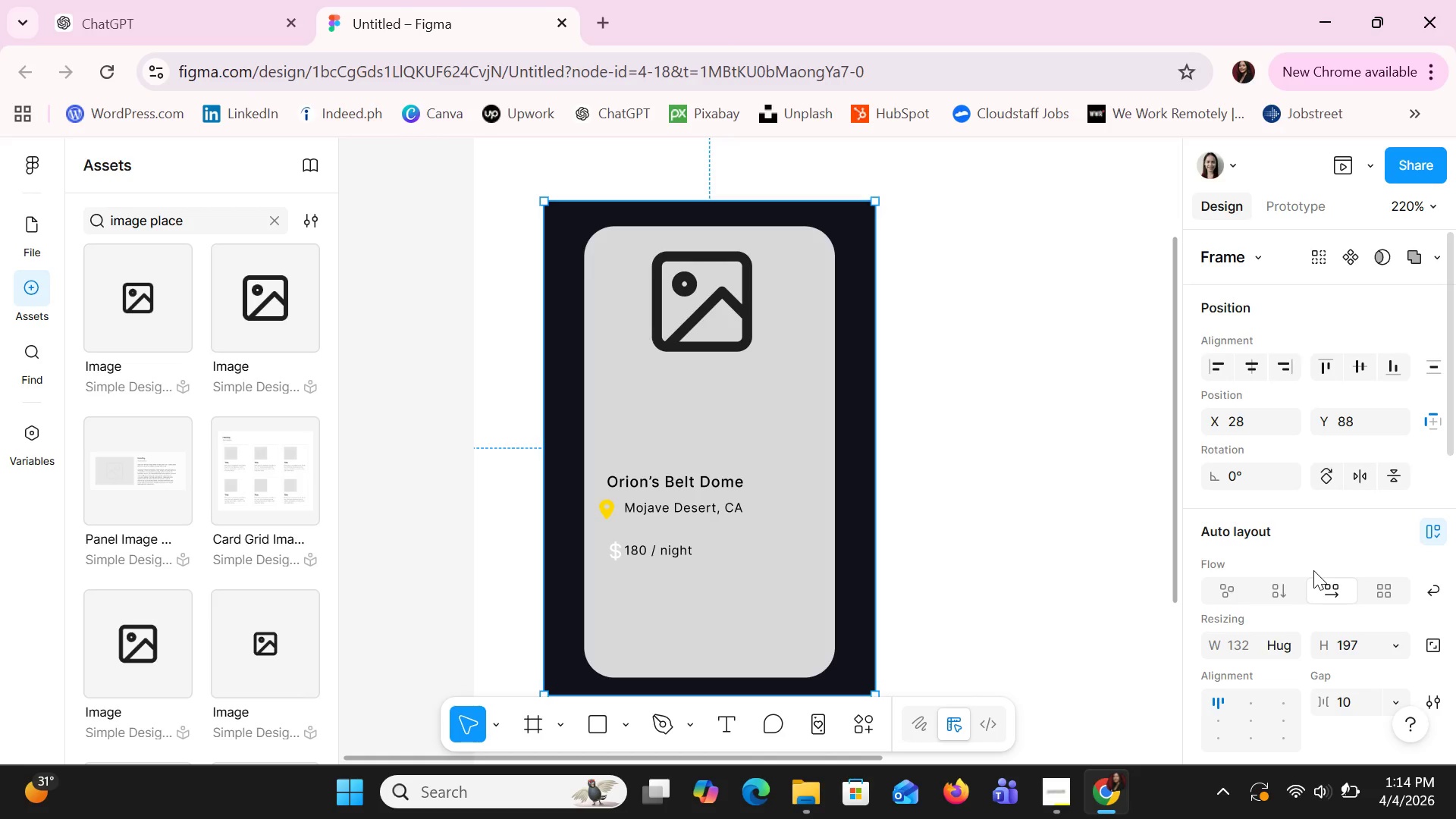 
wait(30.44)
 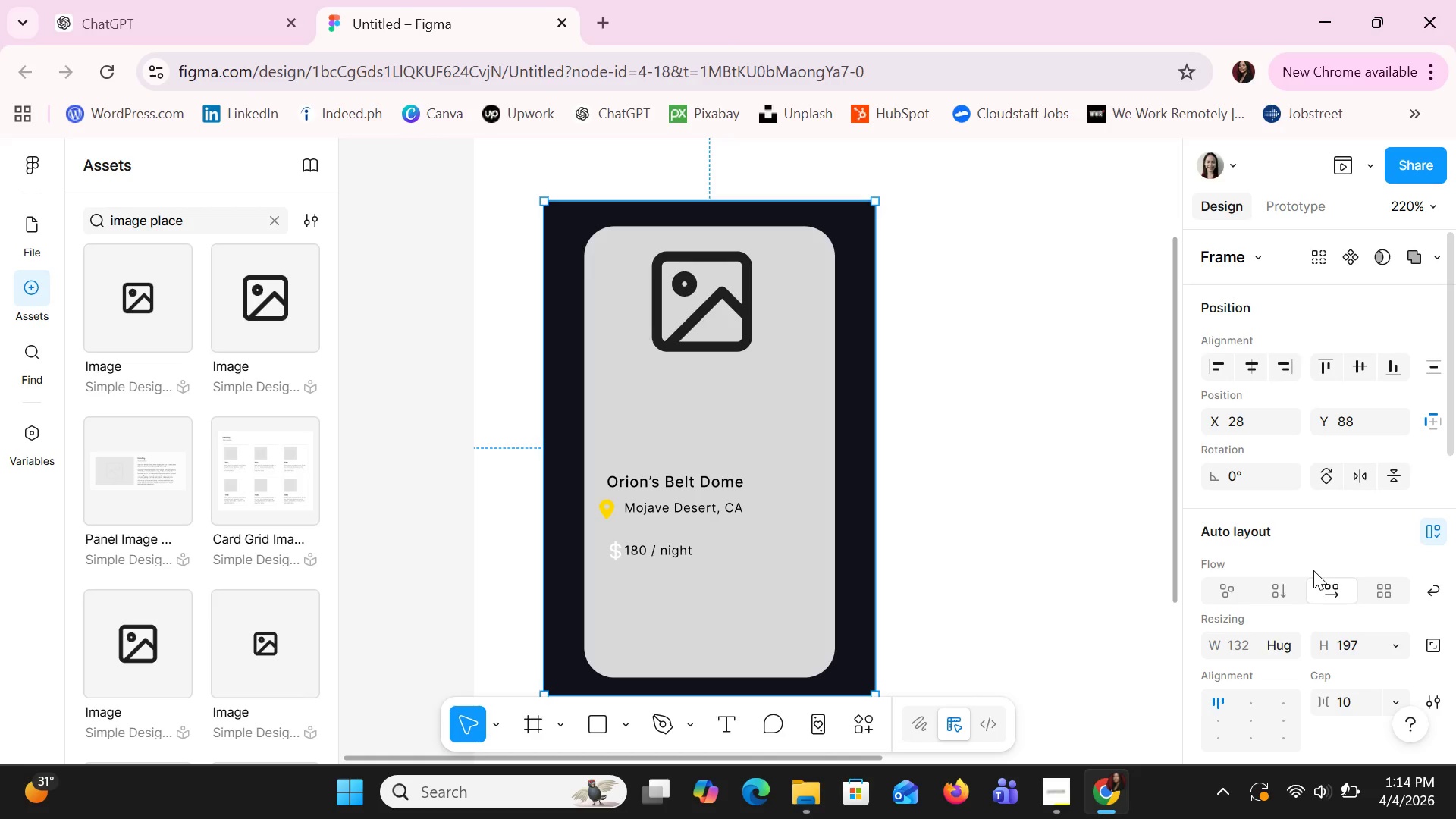 
scroll: coordinate [1311, 584], scroll_direction: none, amount: 0.0
 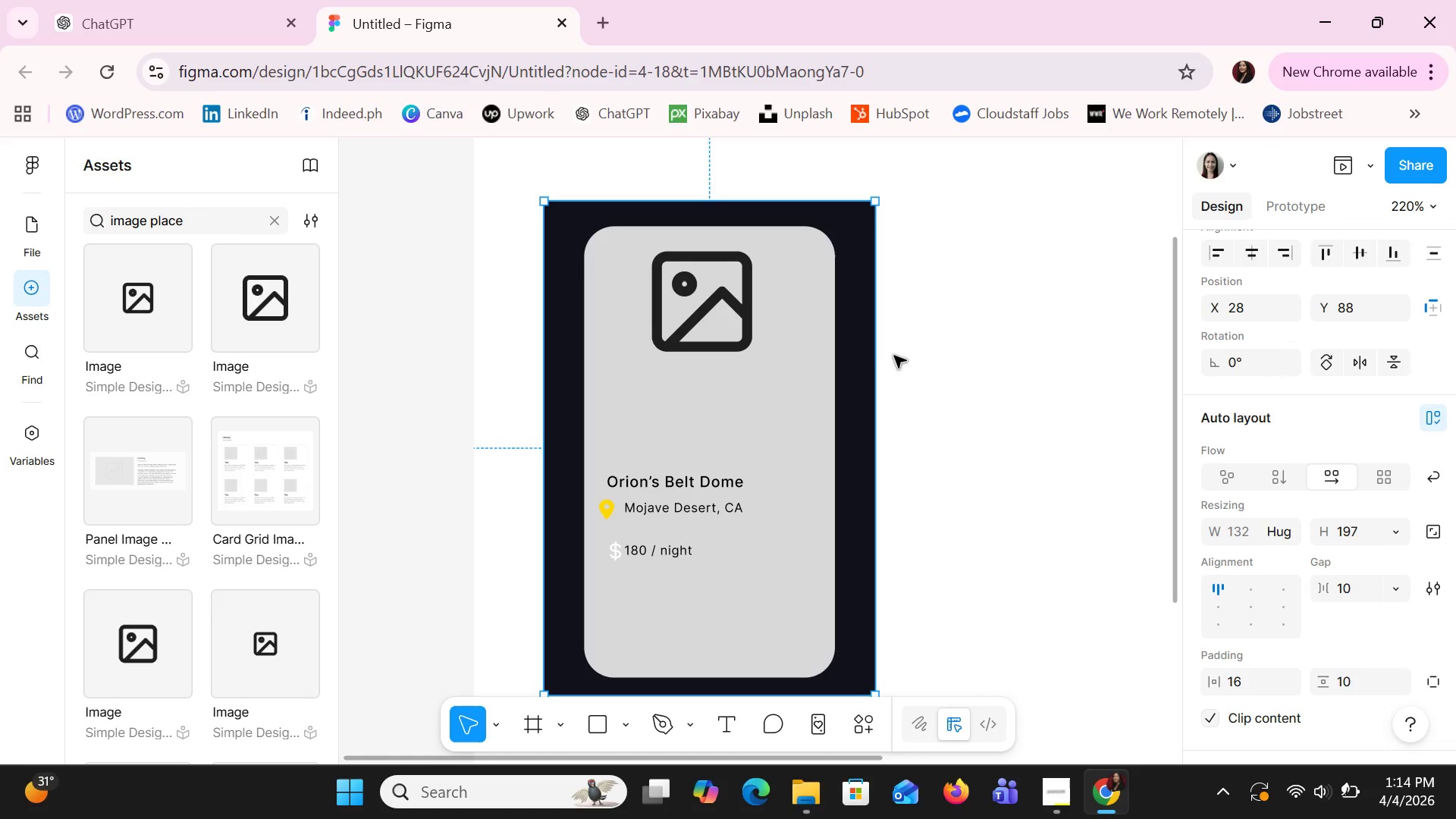 
left_click([1246, 529])
 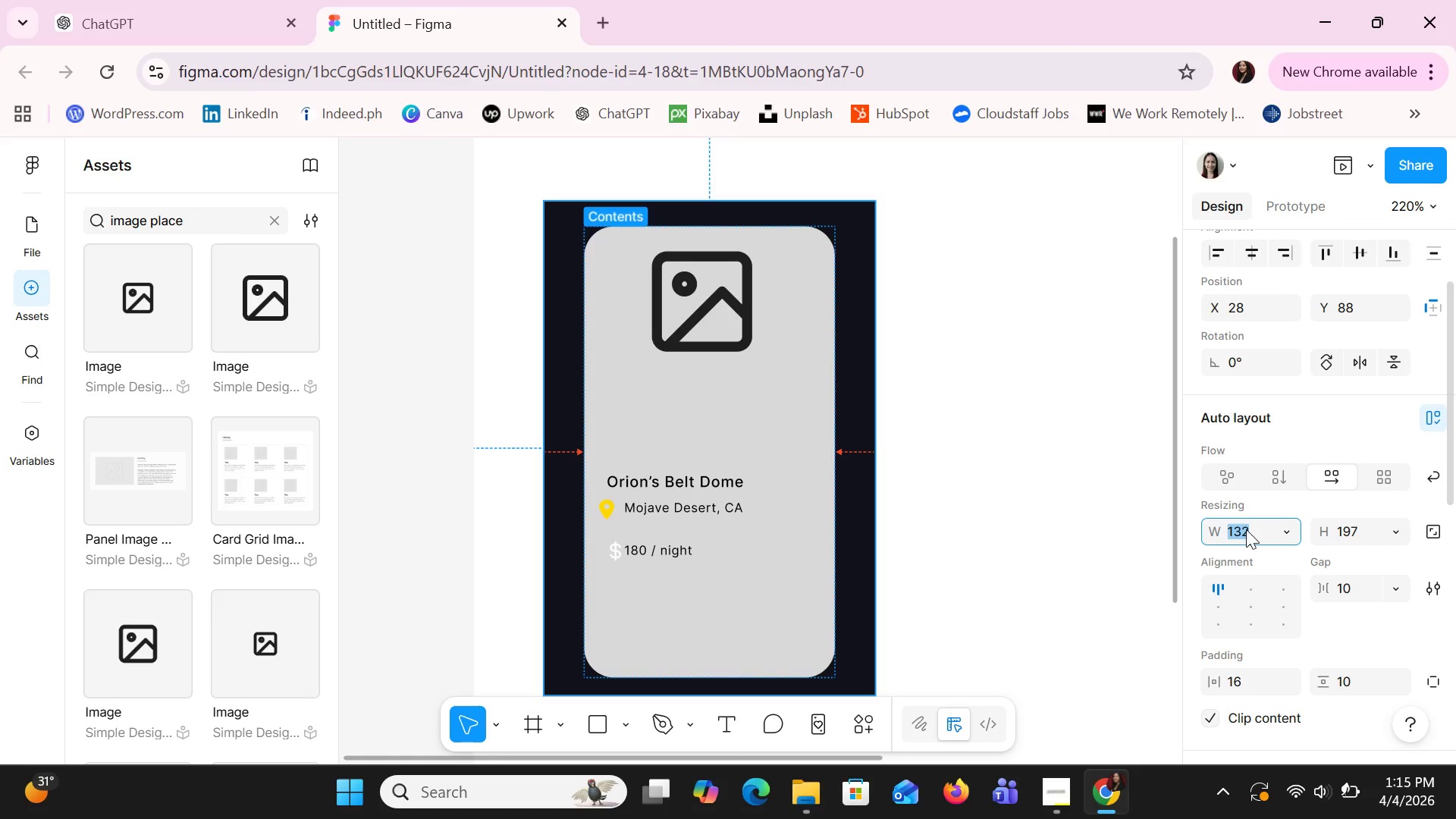 
type(380)
 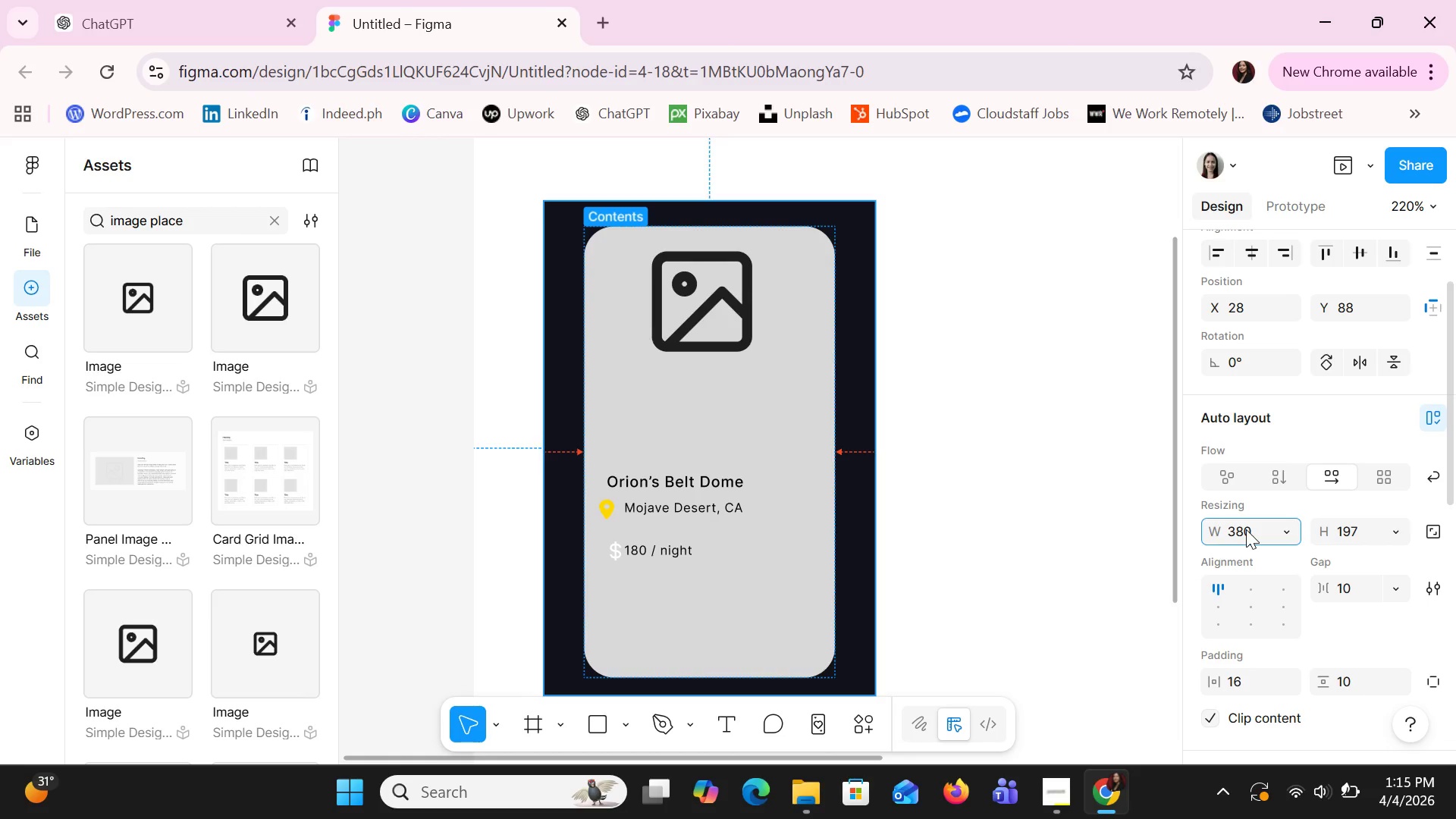 
key(Enter)
 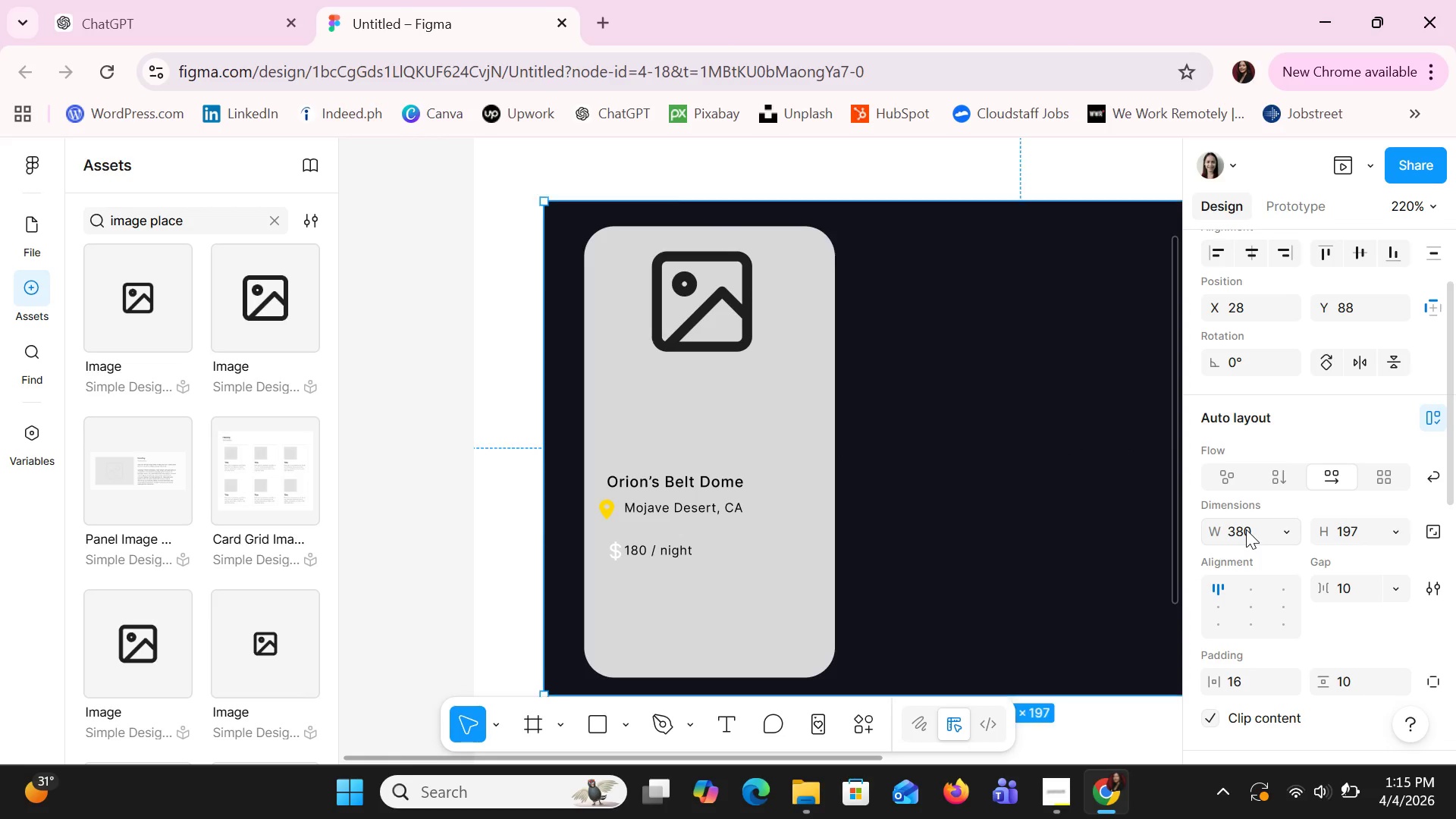 
hold_key(key=ControlLeft, duration=1.14)
scroll: coordinate [975, 481], scroll_direction: down, amount: 4.0
 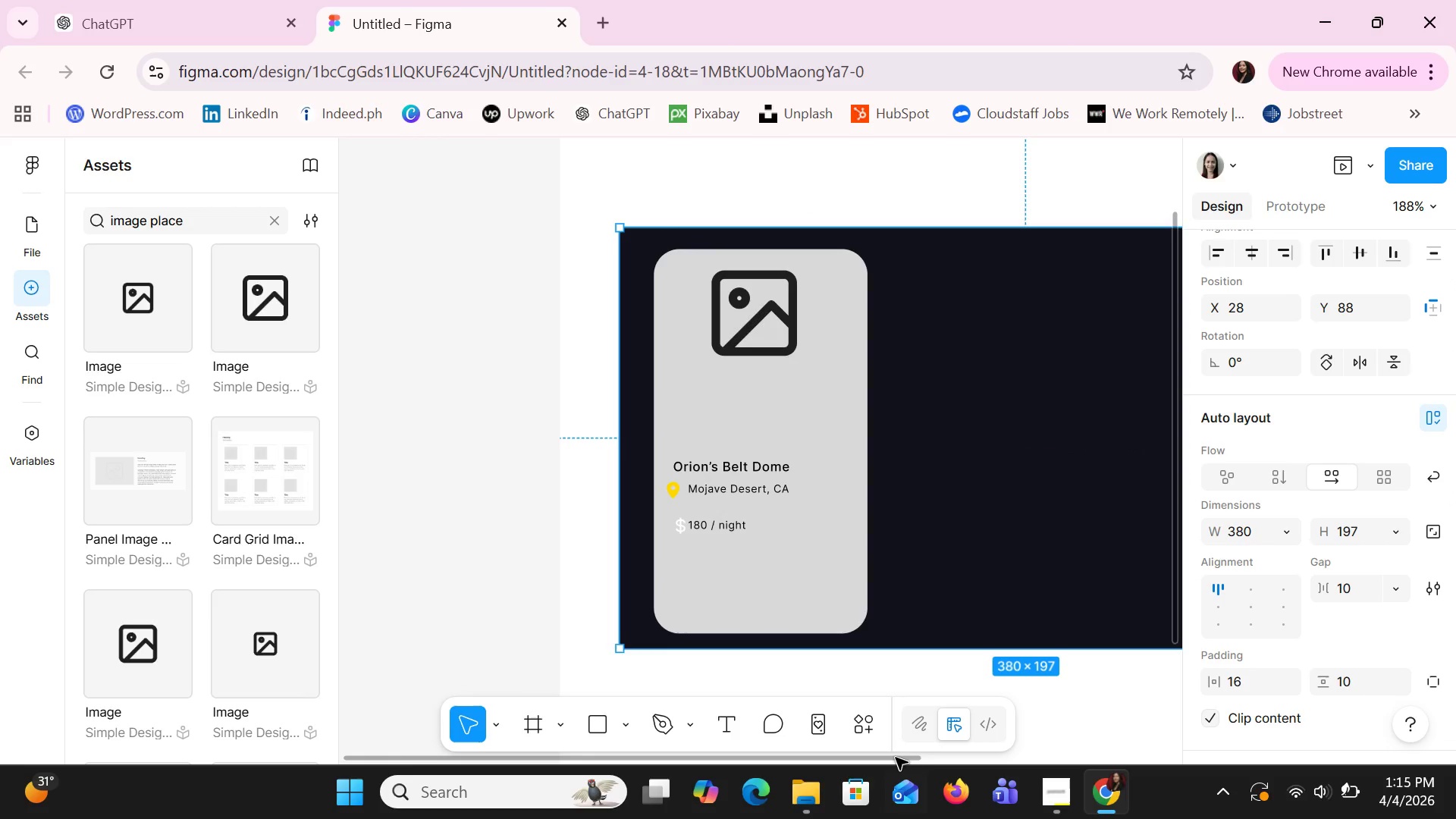 
left_click_drag(start_coordinate=[896, 758], to_coordinate=[1078, 743])
 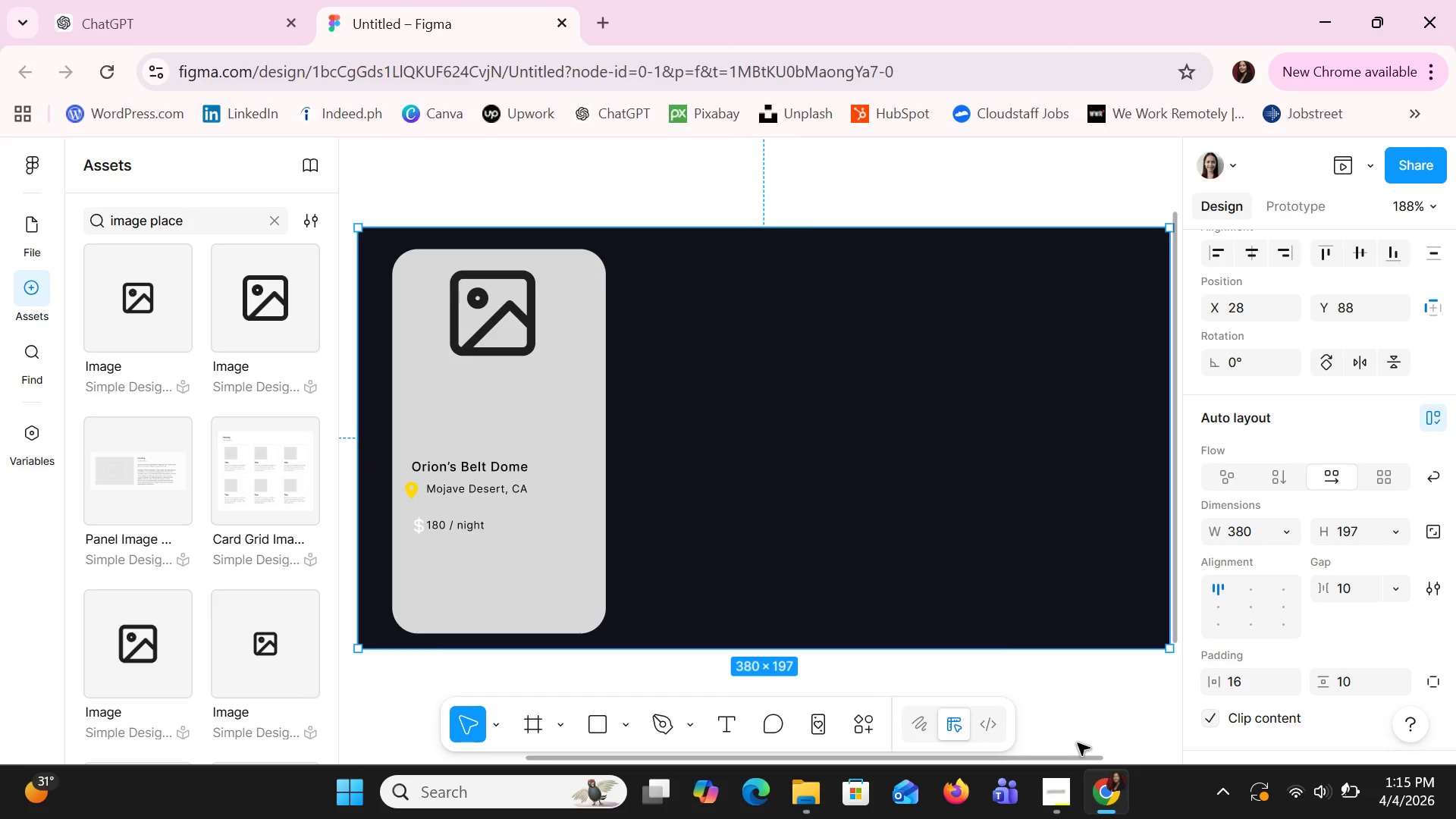 
left_click([1078, 743])
 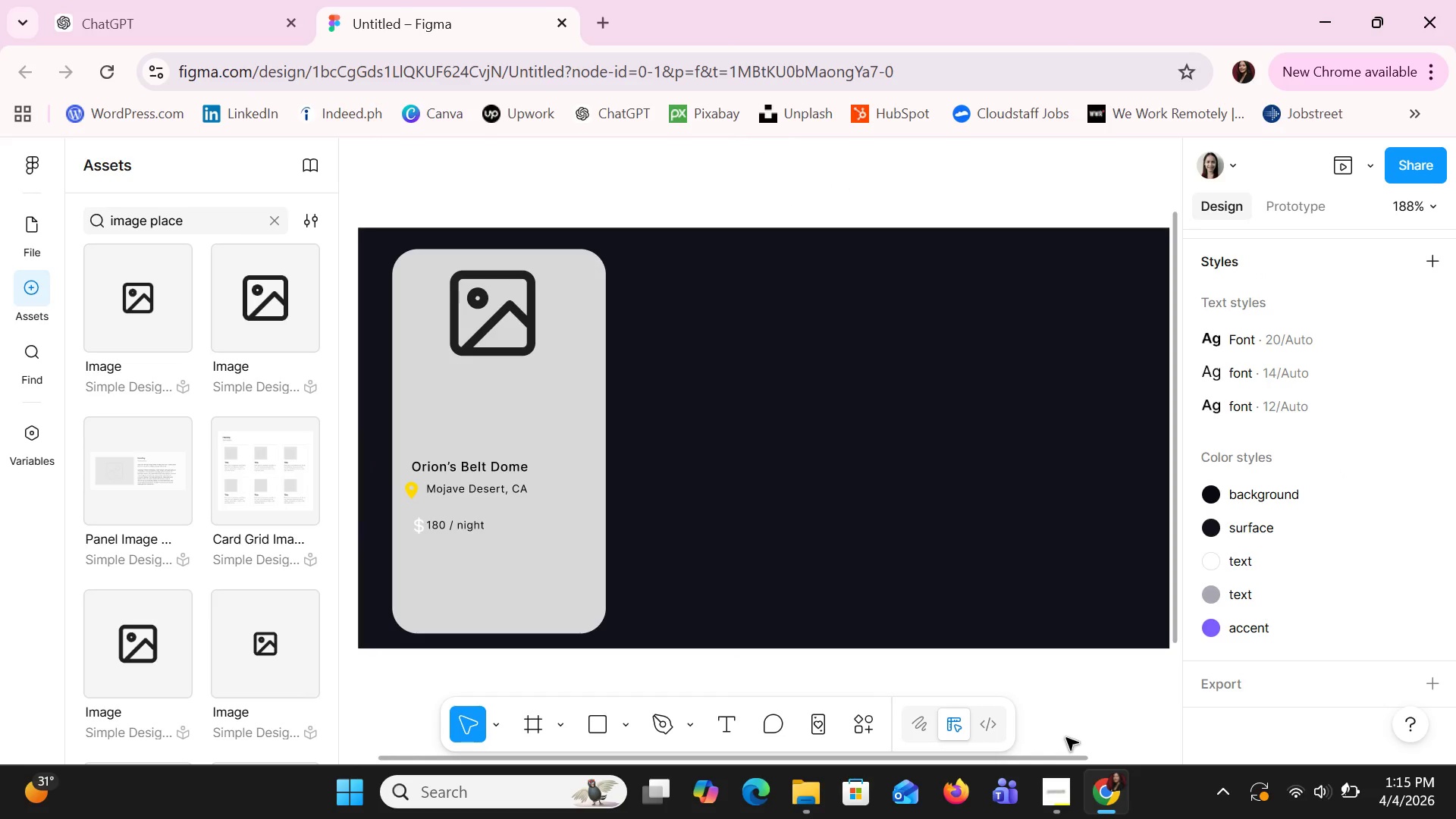 
wait(10.27)
 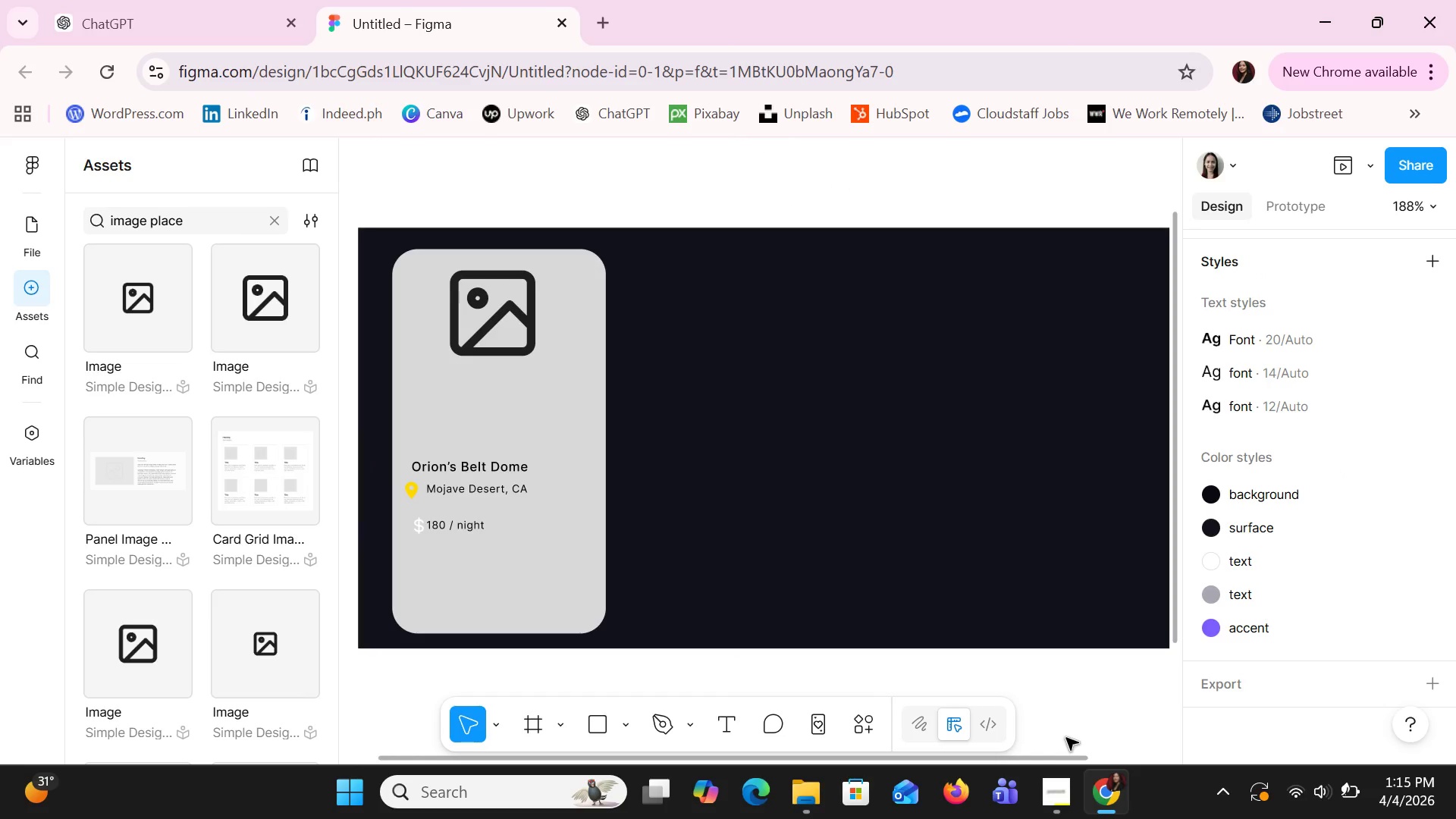 
left_click([940, 405])
 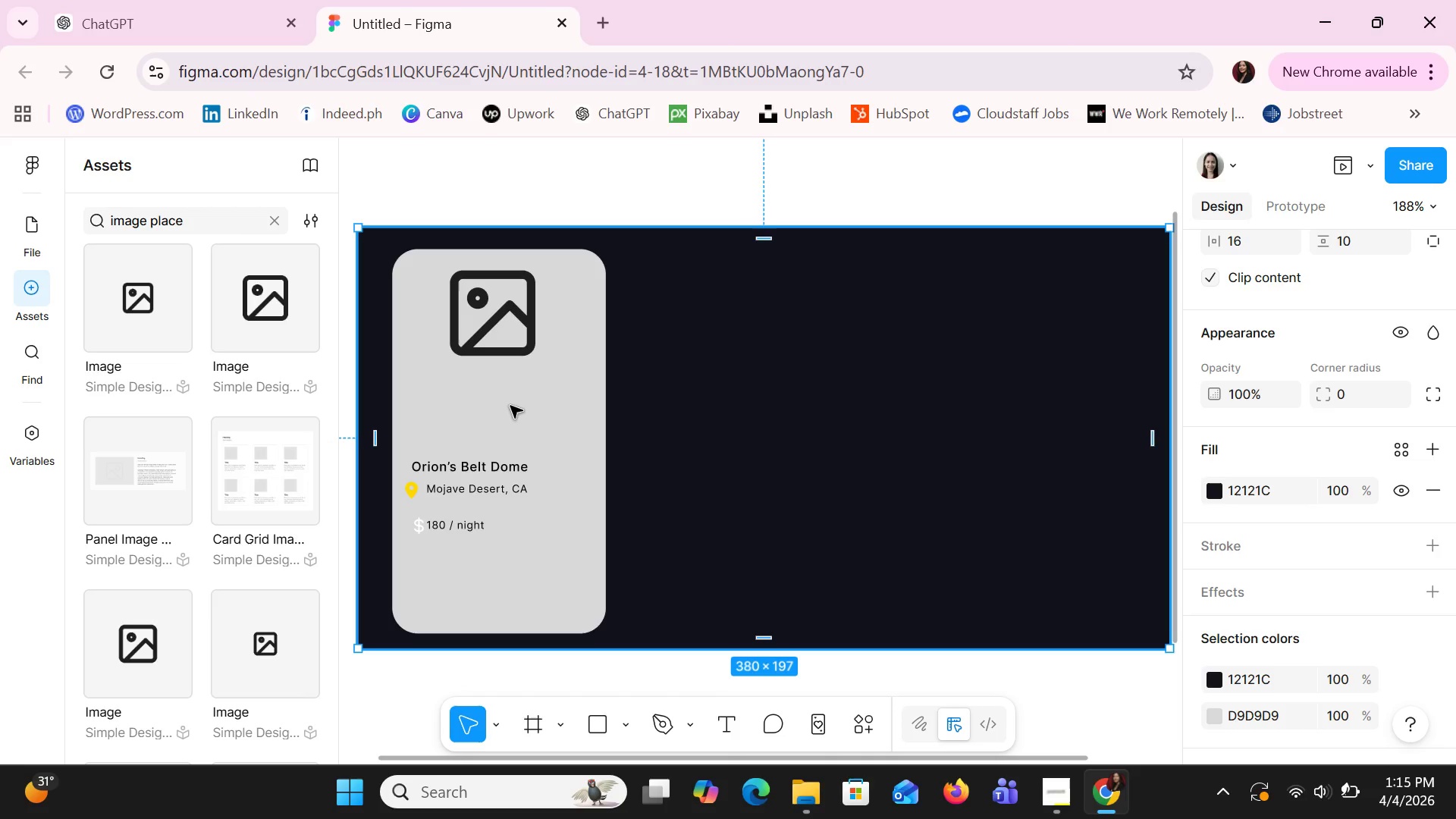 
wait(25.23)
 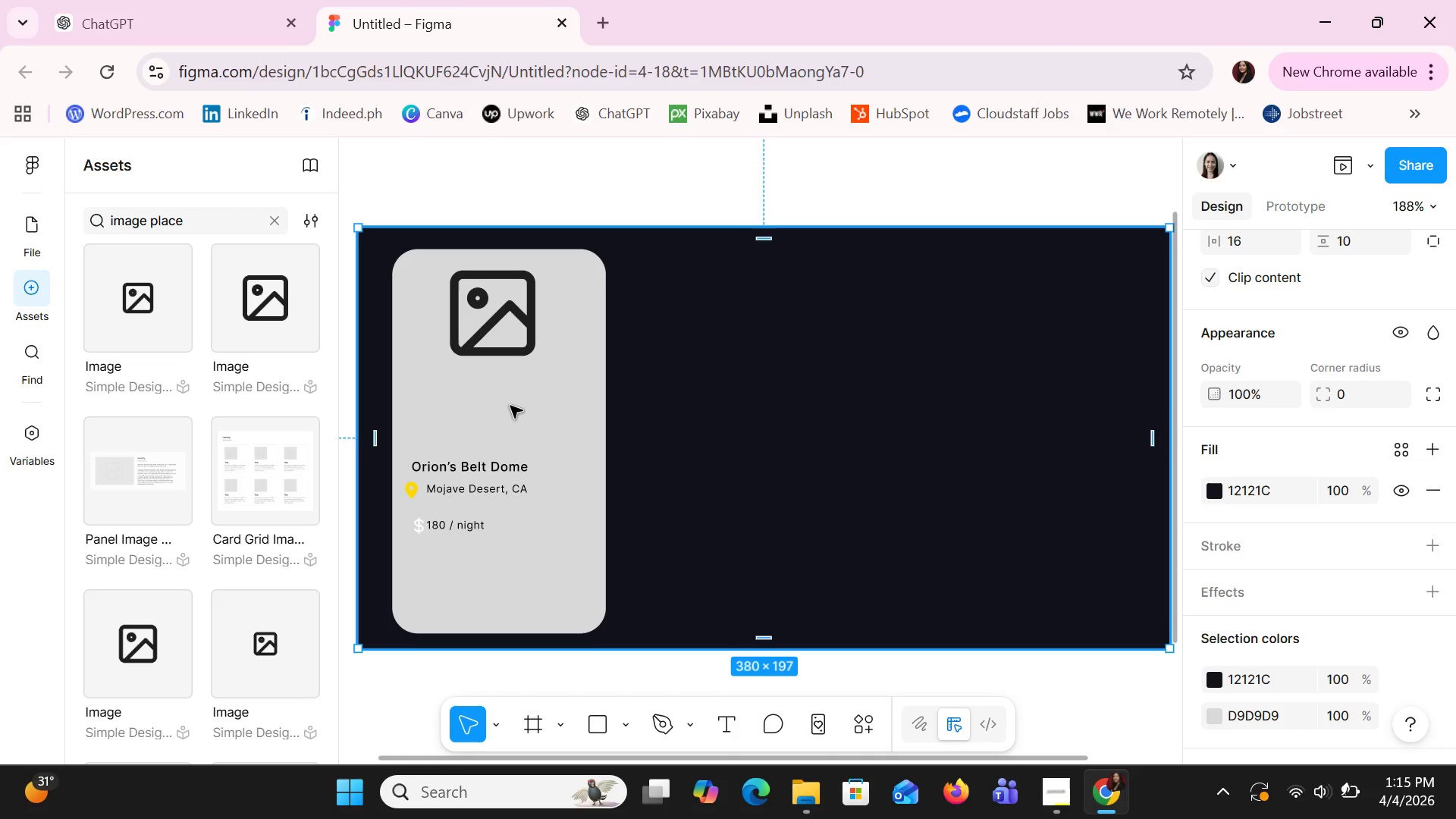 
hold_key(key=ControlLeft, duration=1.51)
hold_key(key=ControlLeft, duration=1.38)
scroll: coordinate [522, 516], scroll_direction: down, amount: 9.0
 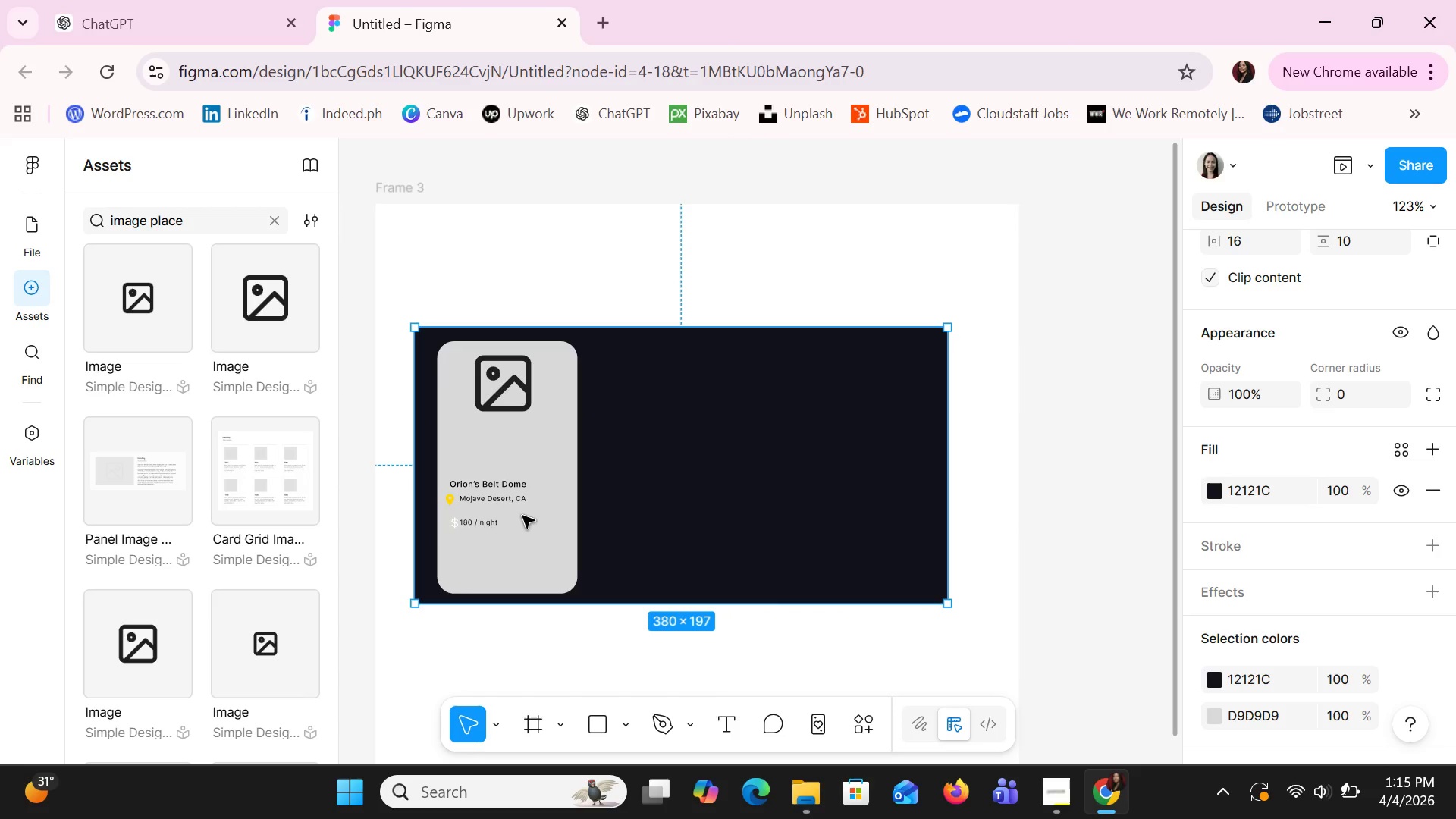 
left_click_drag(start_coordinate=[661, 475], to_coordinate=[648, 406])
 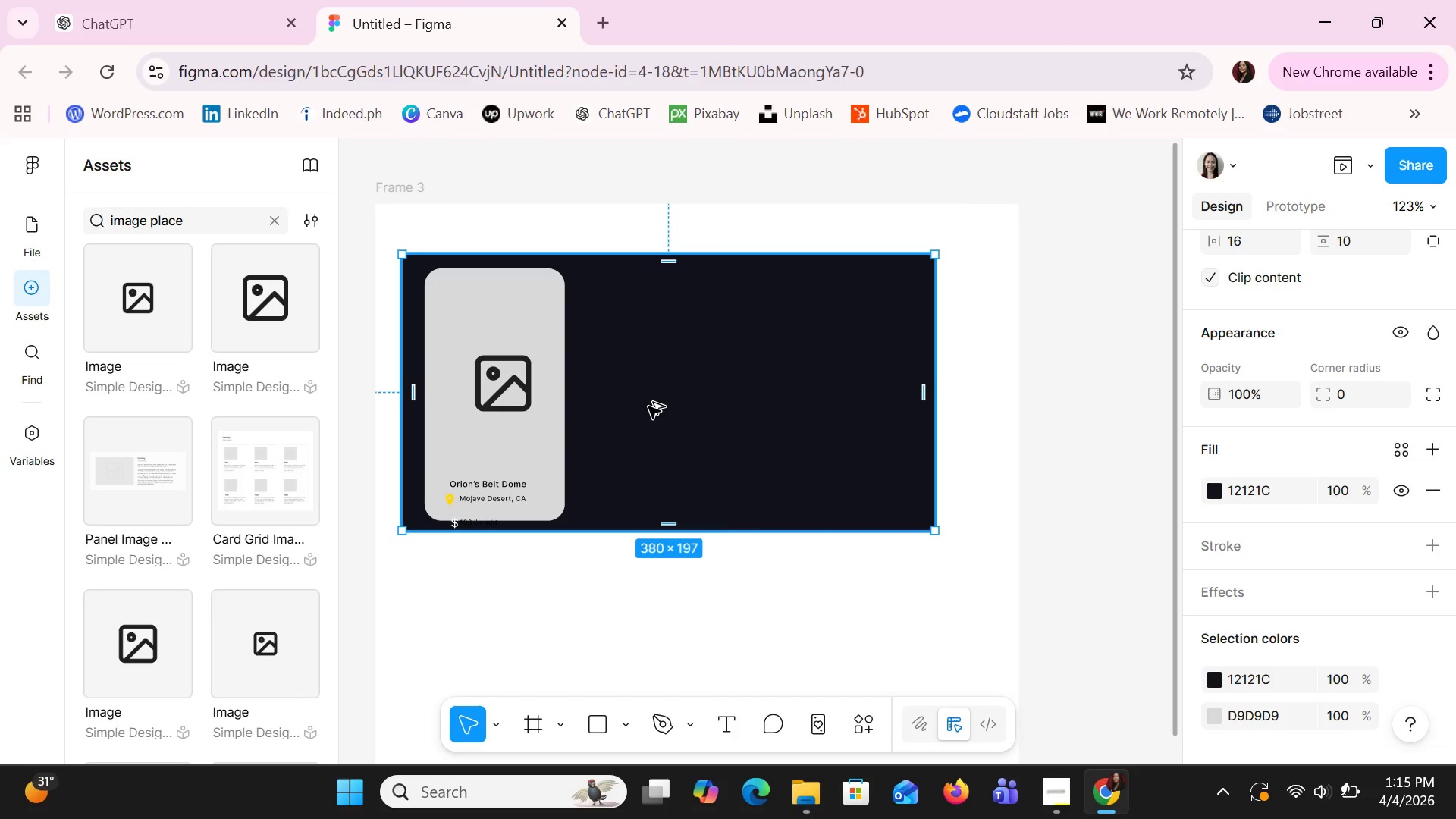 
key(Alt+AltLeft)
 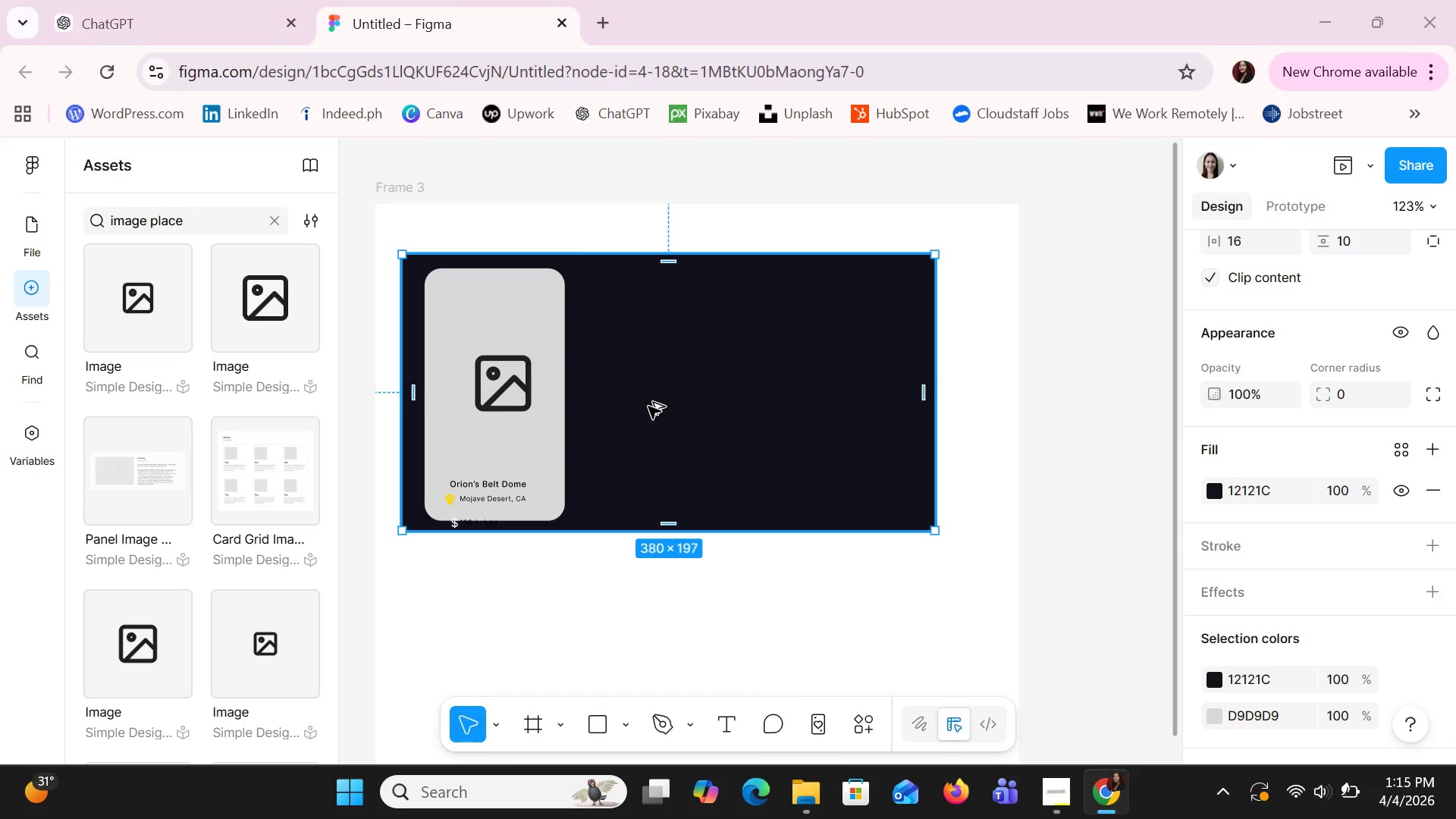 
key(Alt+Tab)
 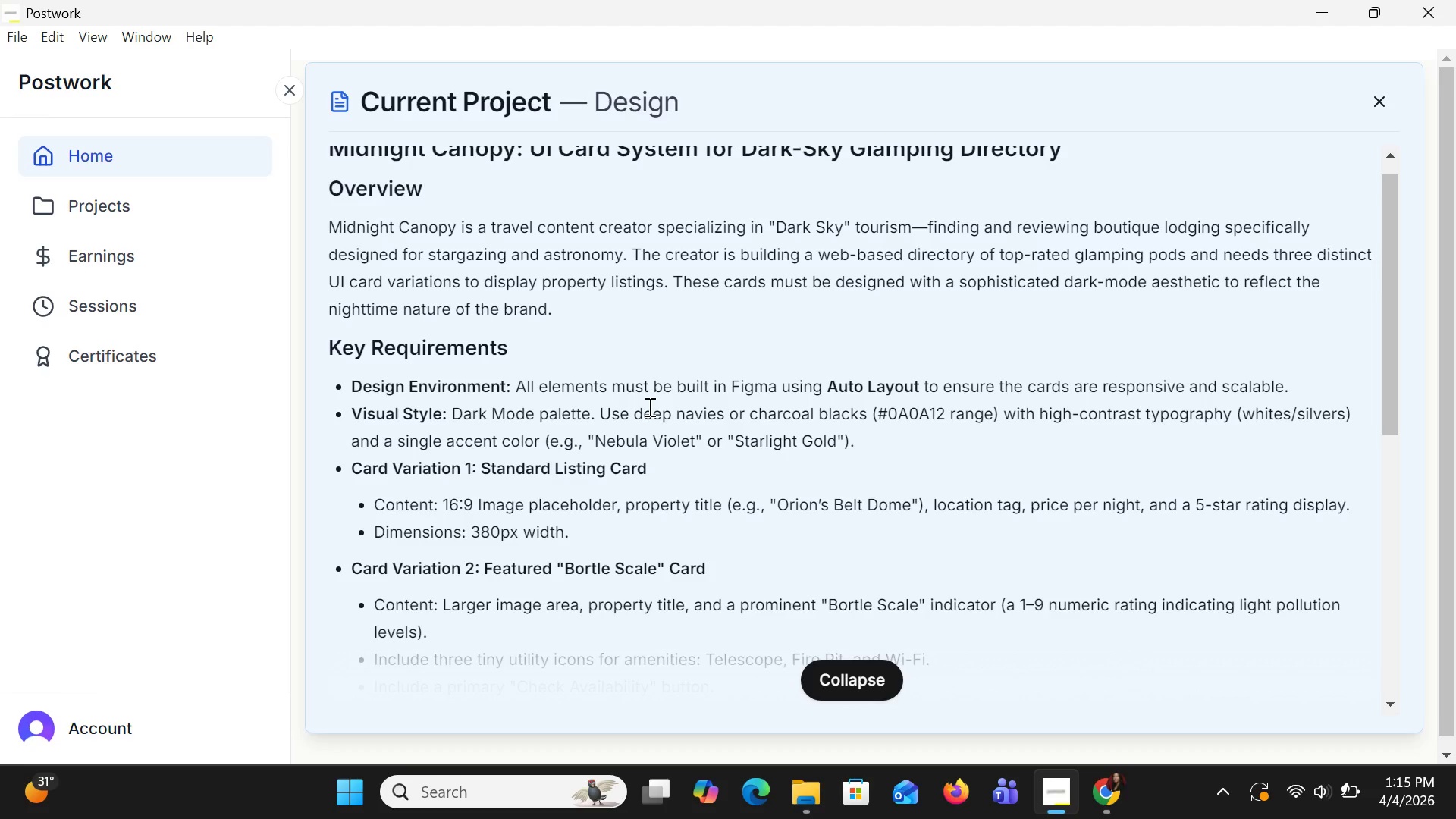 
key(Alt+AltLeft)
 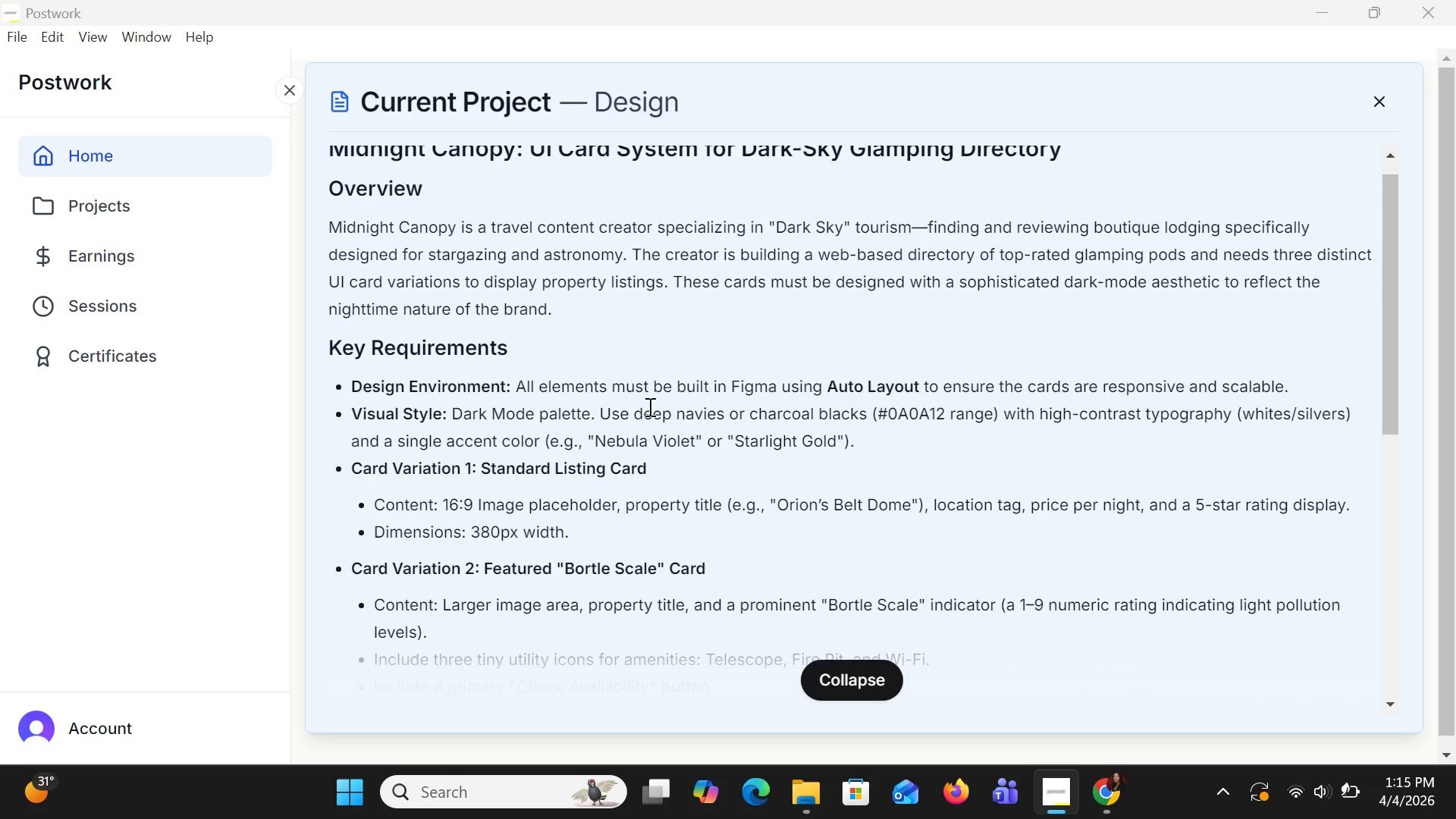 
key(Alt+Tab)
 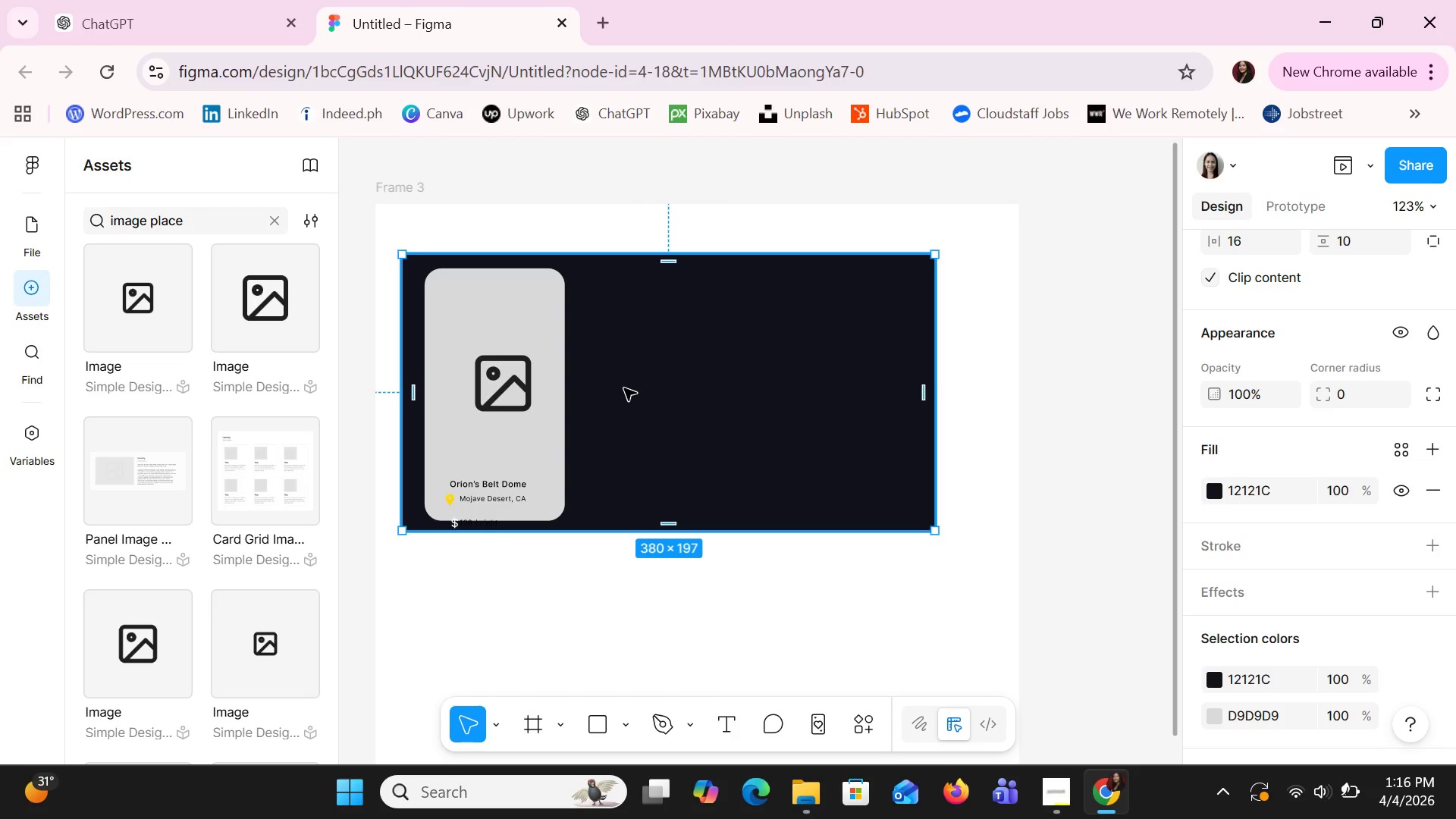 
wait(11.14)
 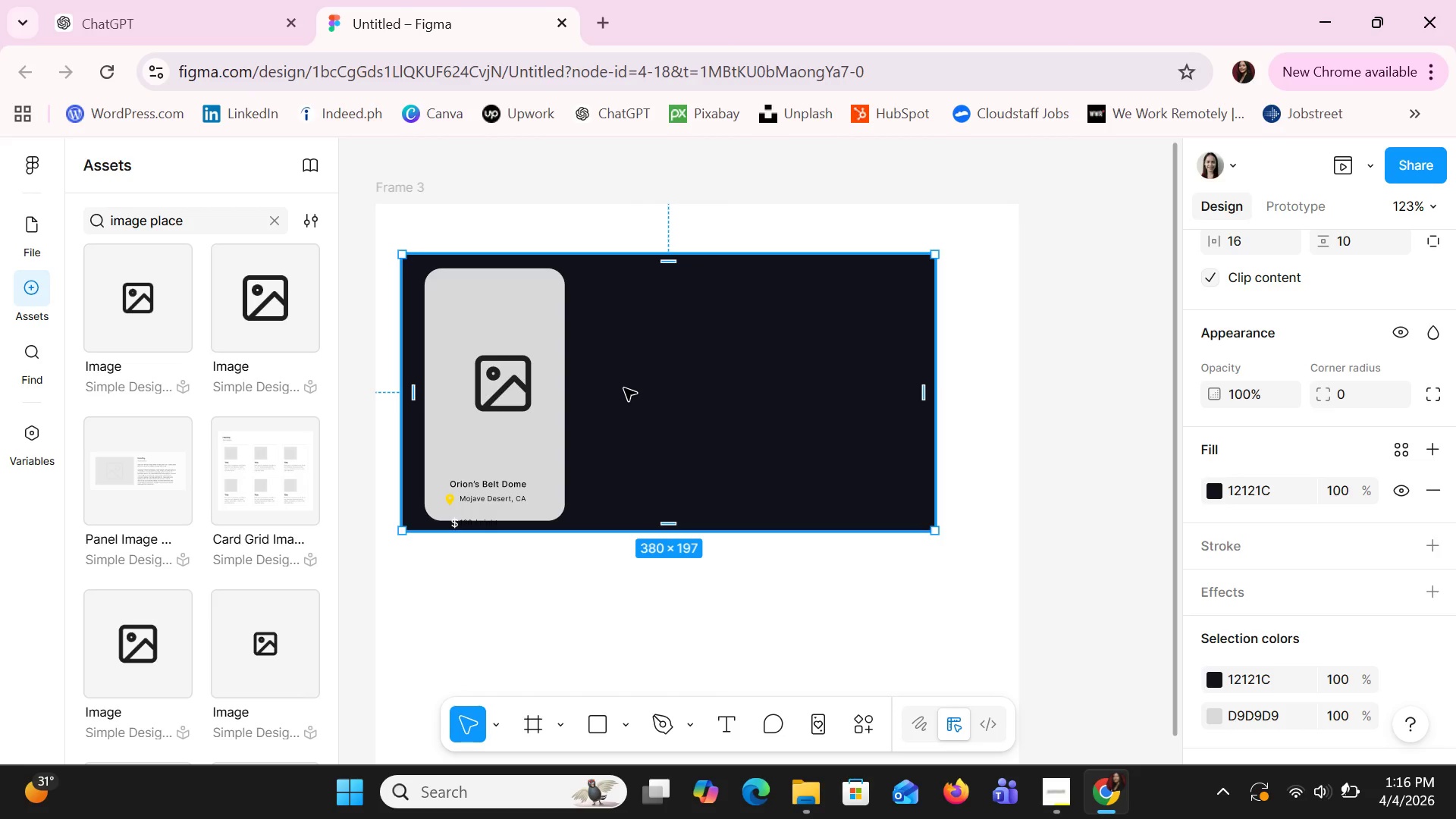 
left_click([646, 370])
 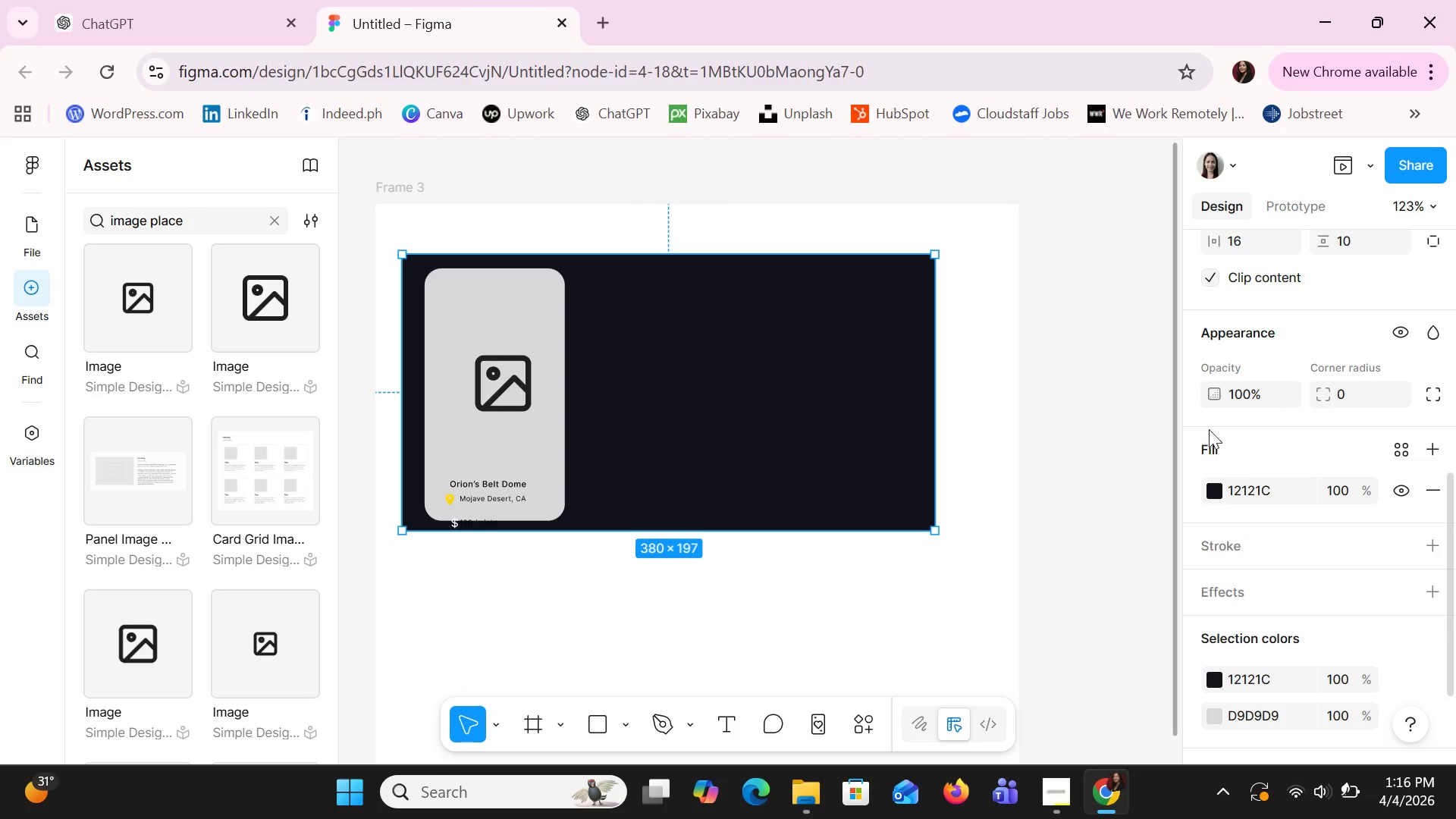 
scroll: coordinate [1236, 462], scroll_direction: up, amount: 3.0